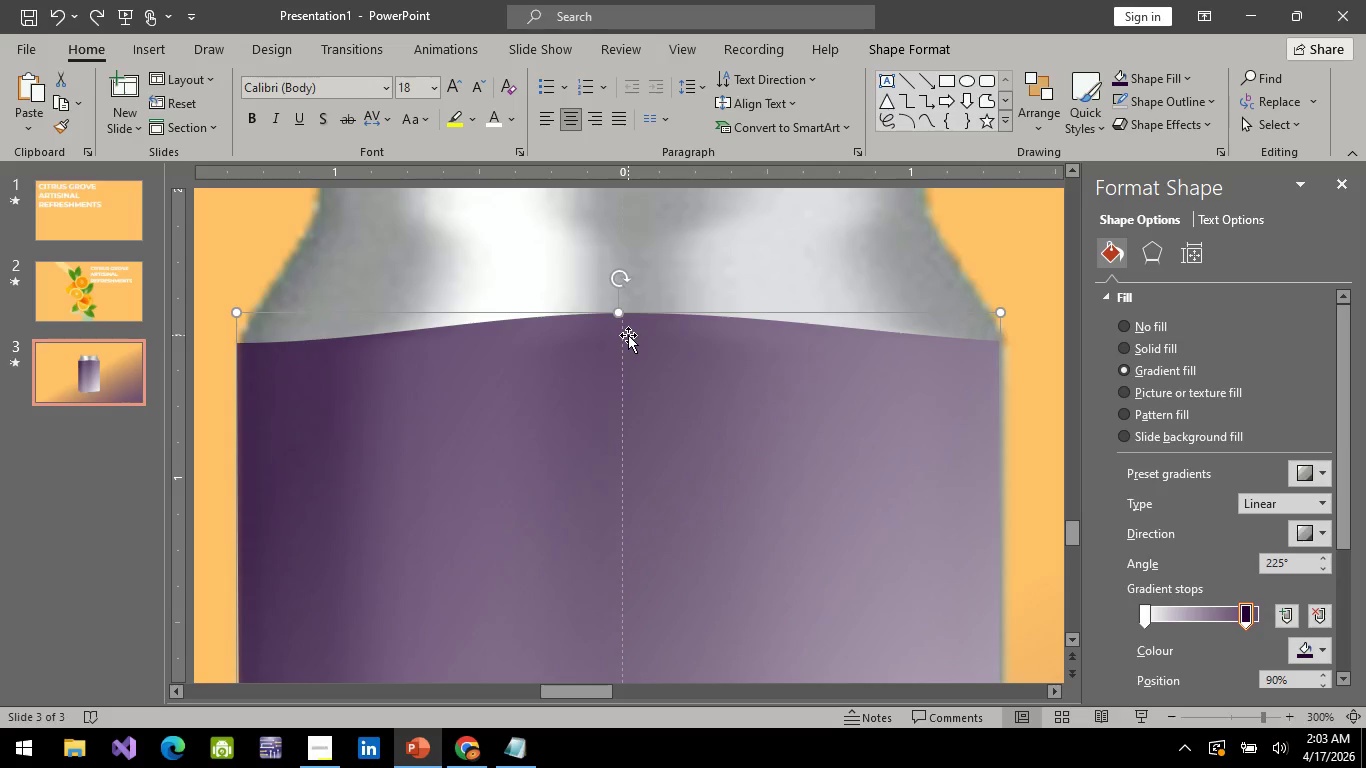 
hold_key(key=ControlLeft, duration=0.81)
scroll: coordinate [615, 419], scroll_direction: down, amount: 7.0
 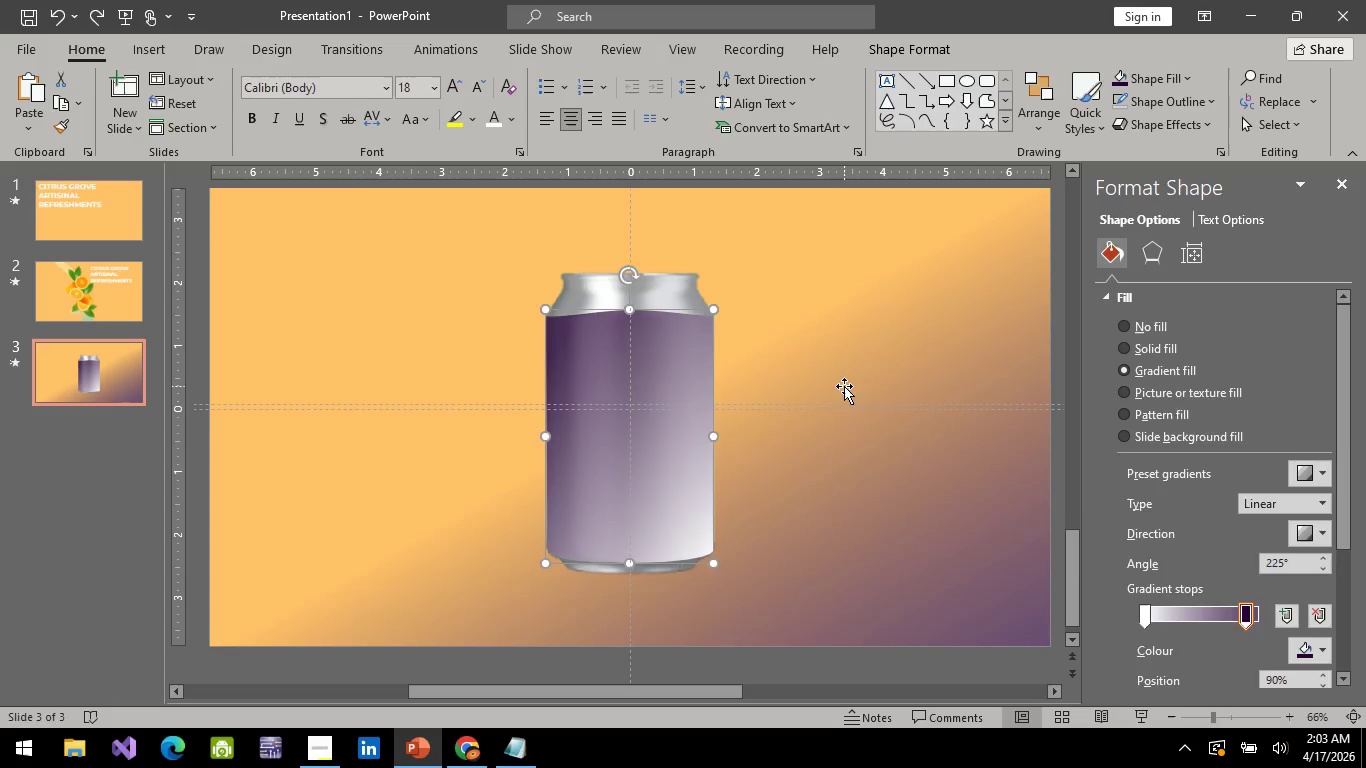 
left_click([844, 386])
 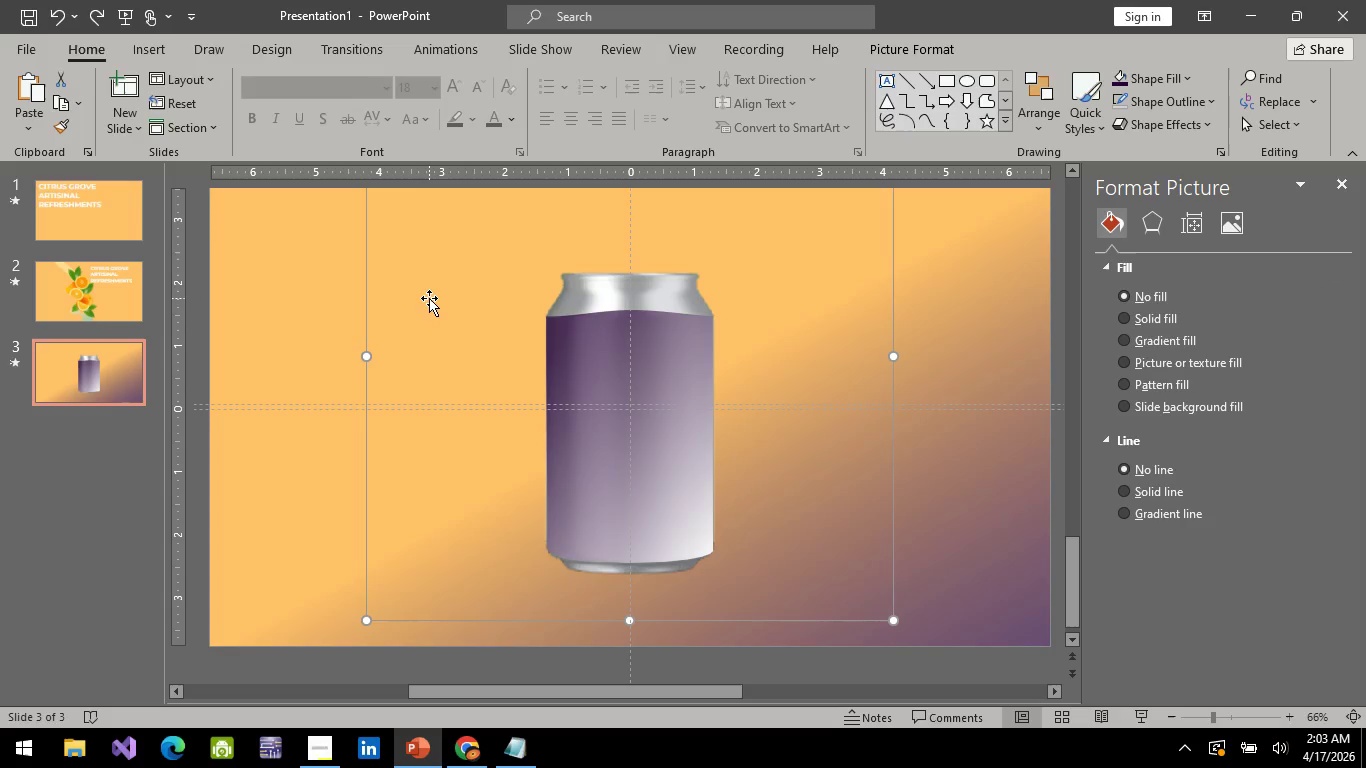 
wait(9.86)
 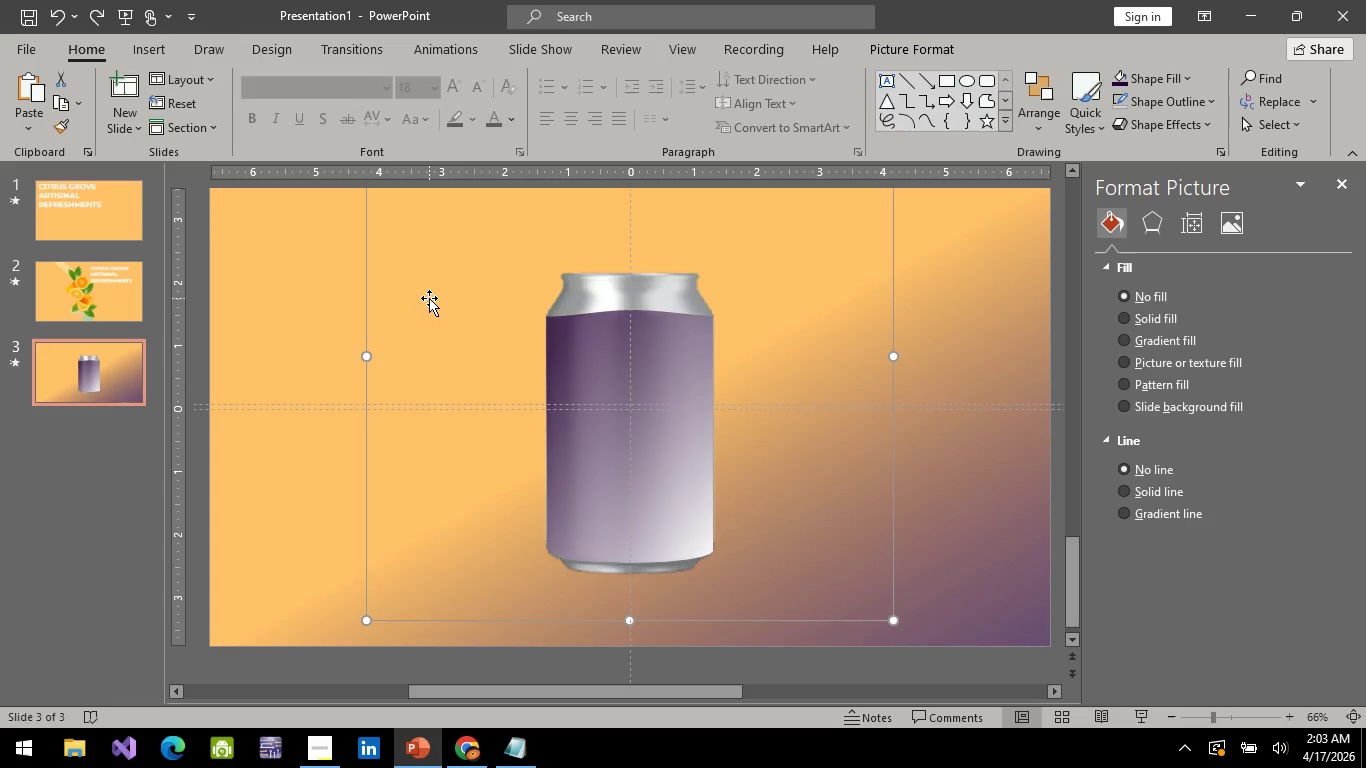 
hold_key(key=ControlLeft, duration=0.64)
scroll: coordinate [621, 413], scroll_direction: down, amount: 4.0
 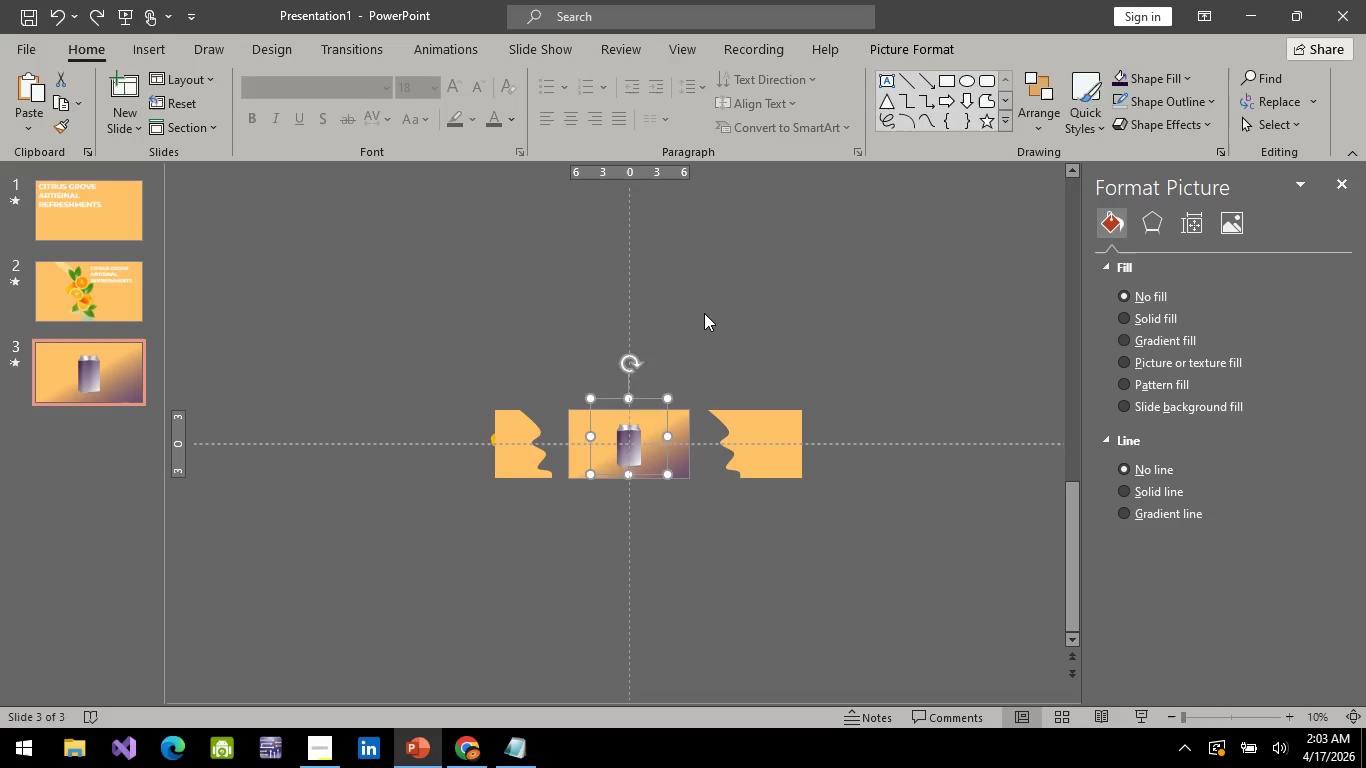 
left_click_drag(start_coordinate=[704, 313], to_coordinate=[106, 393])
 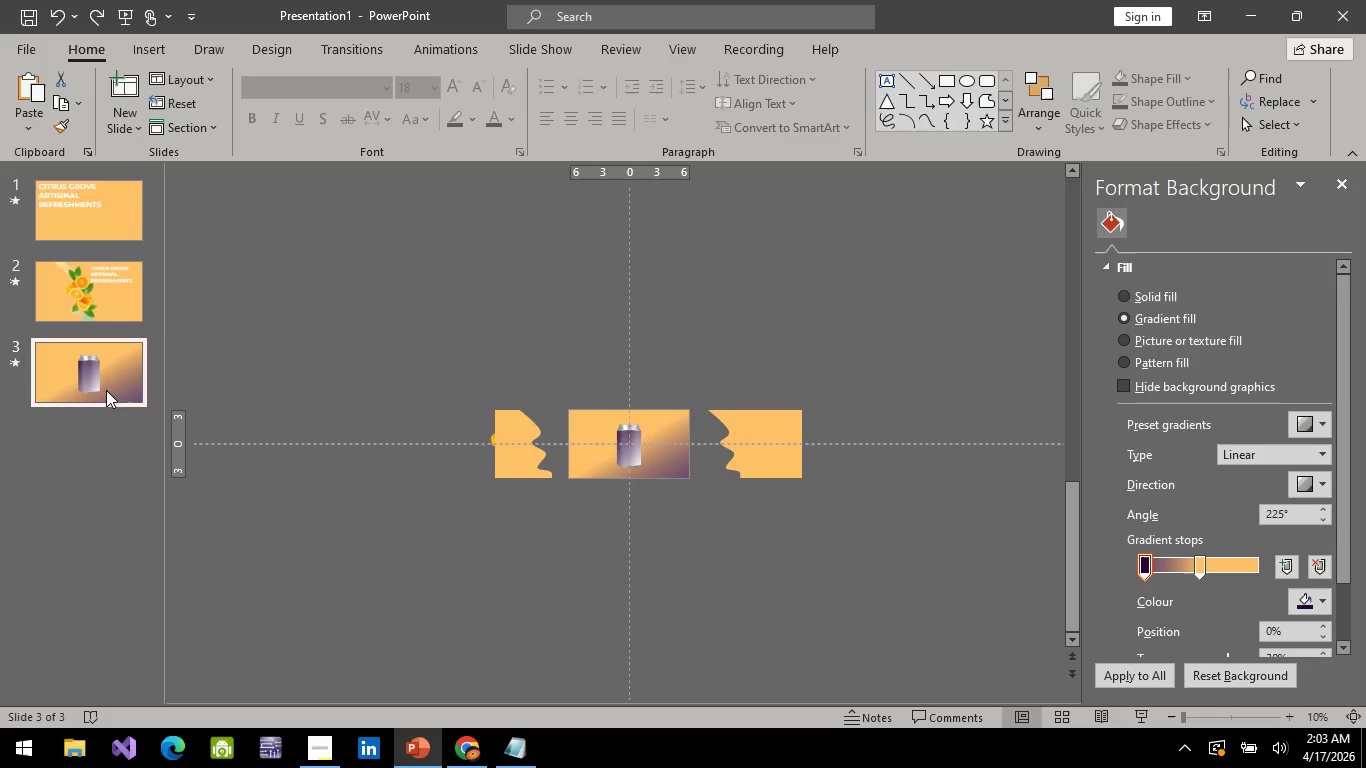 
hold_key(key=ControlLeft, duration=1.5)
scroll: coordinate [504, 489], scroll_direction: up, amount: 3.0
 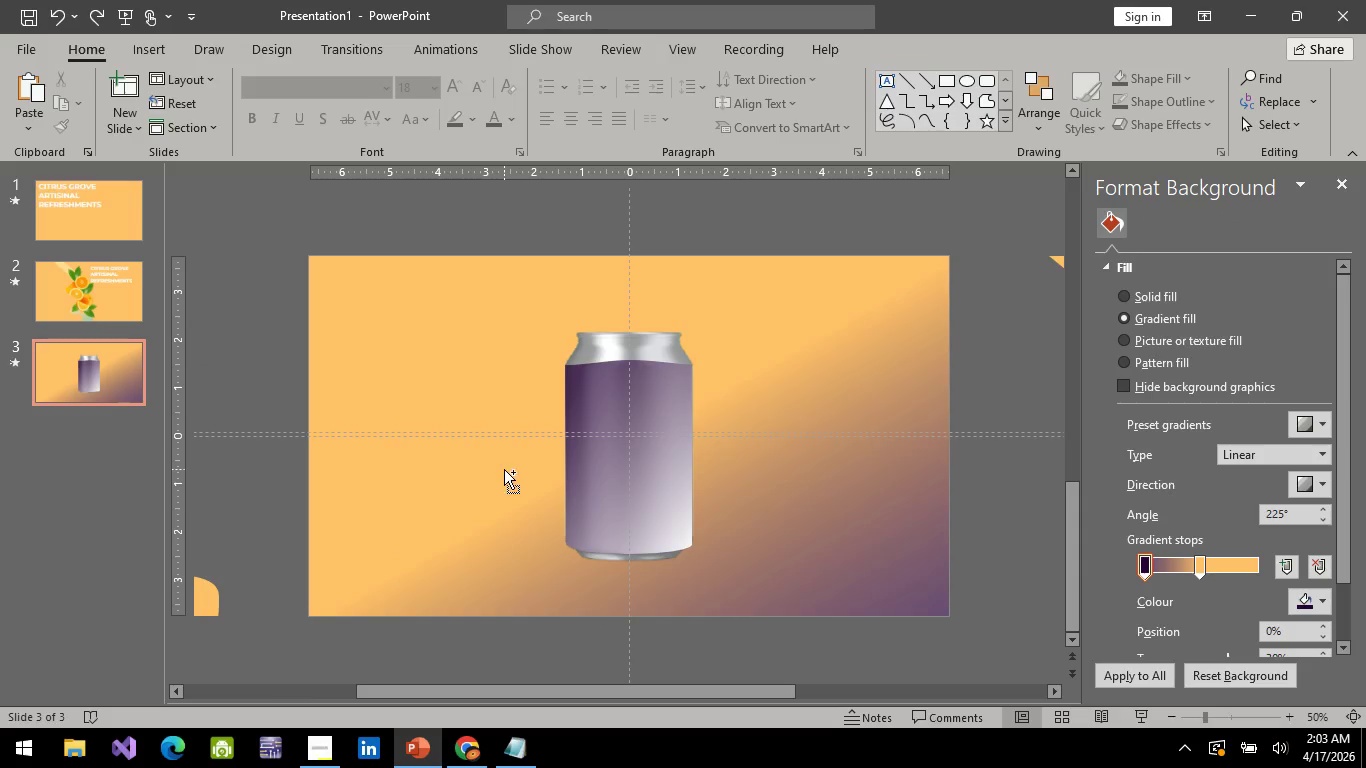 
hold_key(key=ControlLeft, duration=1.52)
scroll: coordinate [504, 469], scroll_direction: down, amount: 1.0
 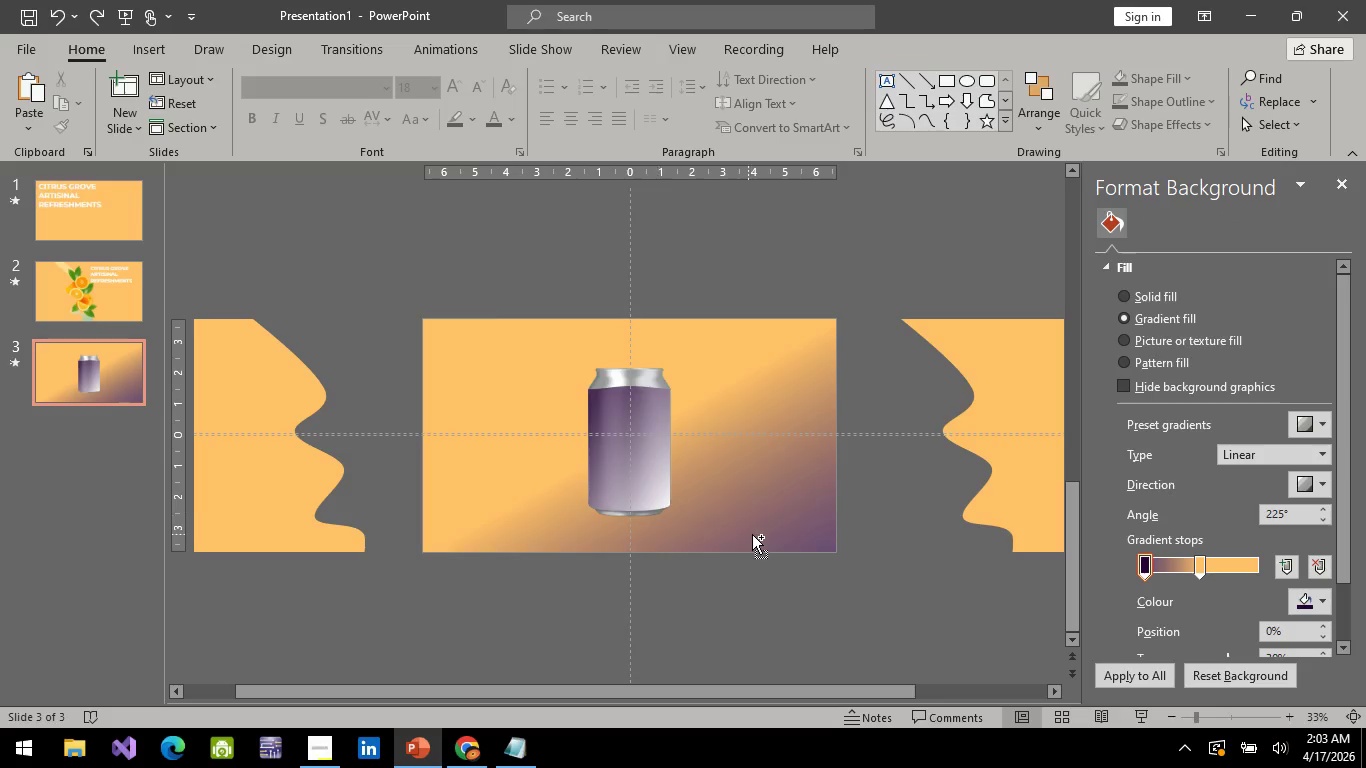 
key(Control+ControlLeft)
 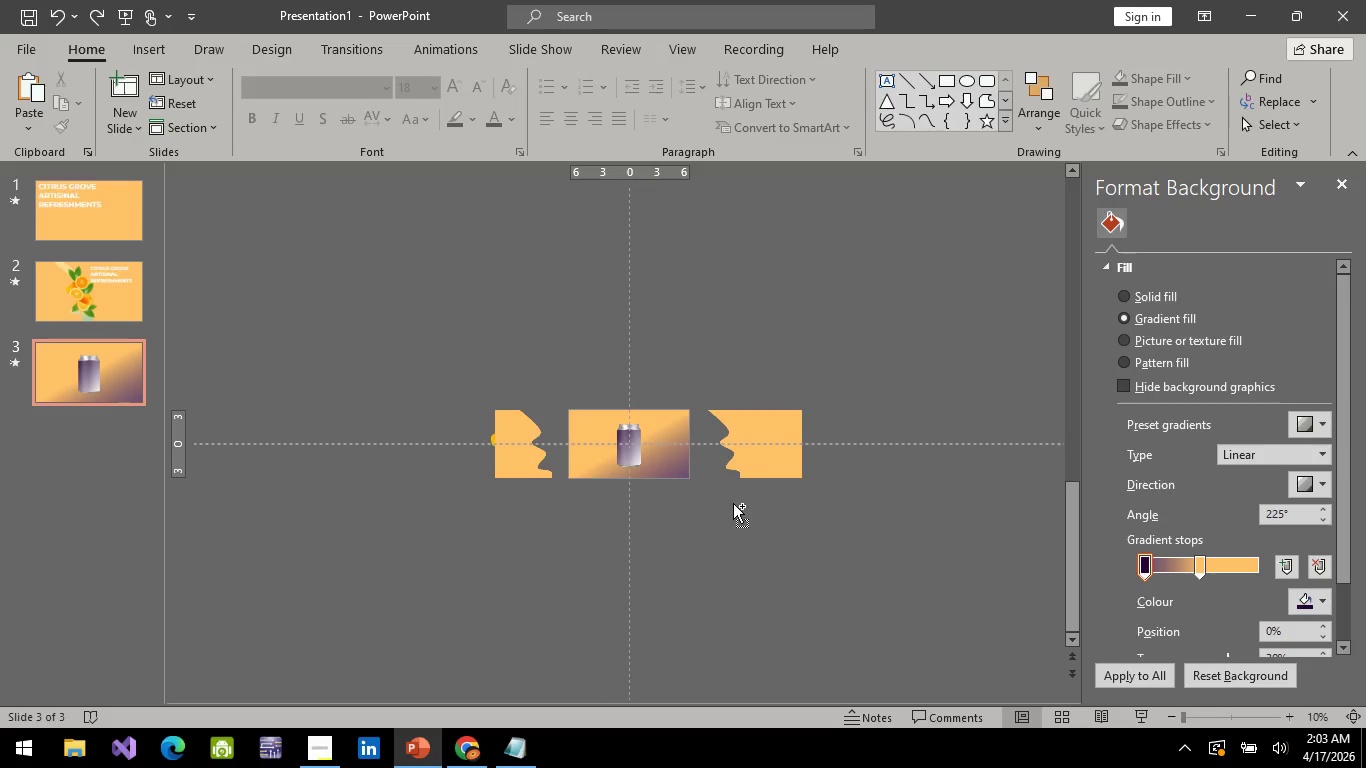 
key(Control+ControlLeft)
 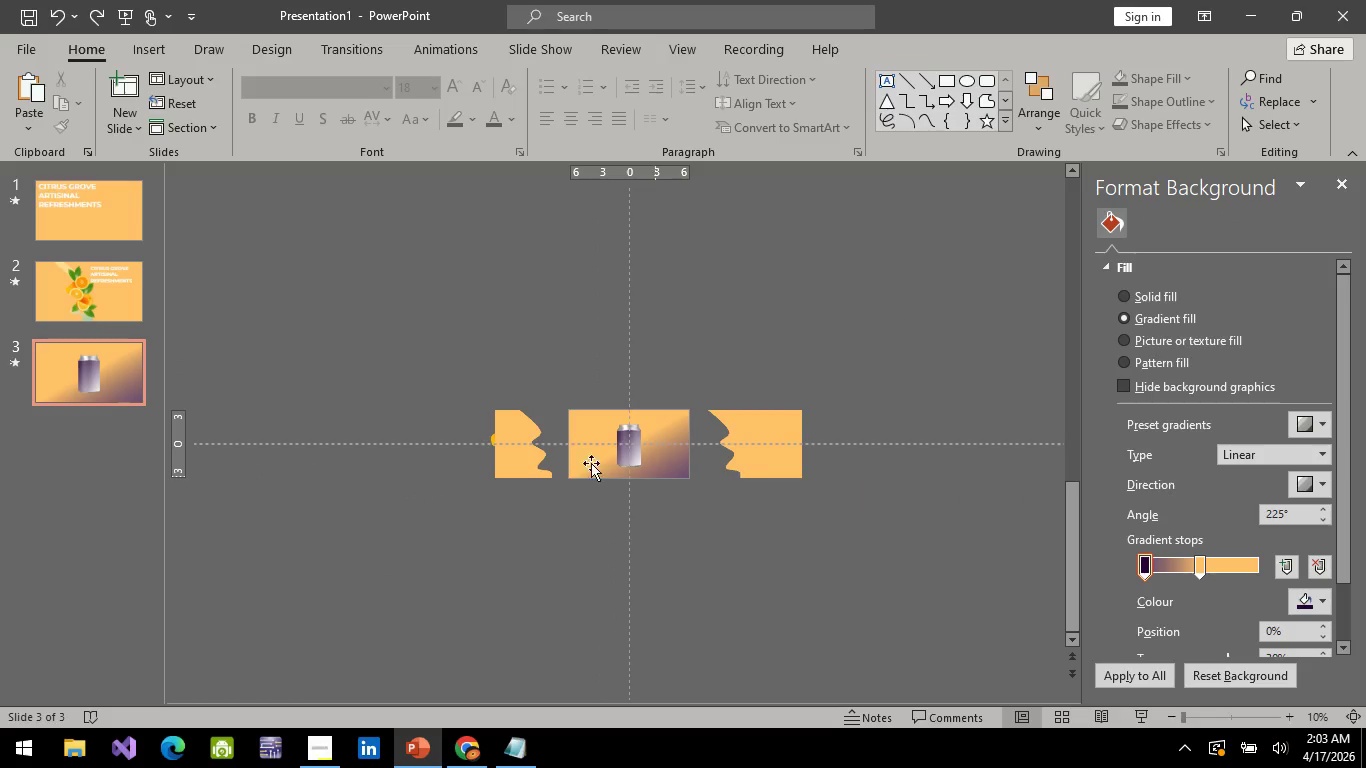 
key(Control+ControlLeft)
 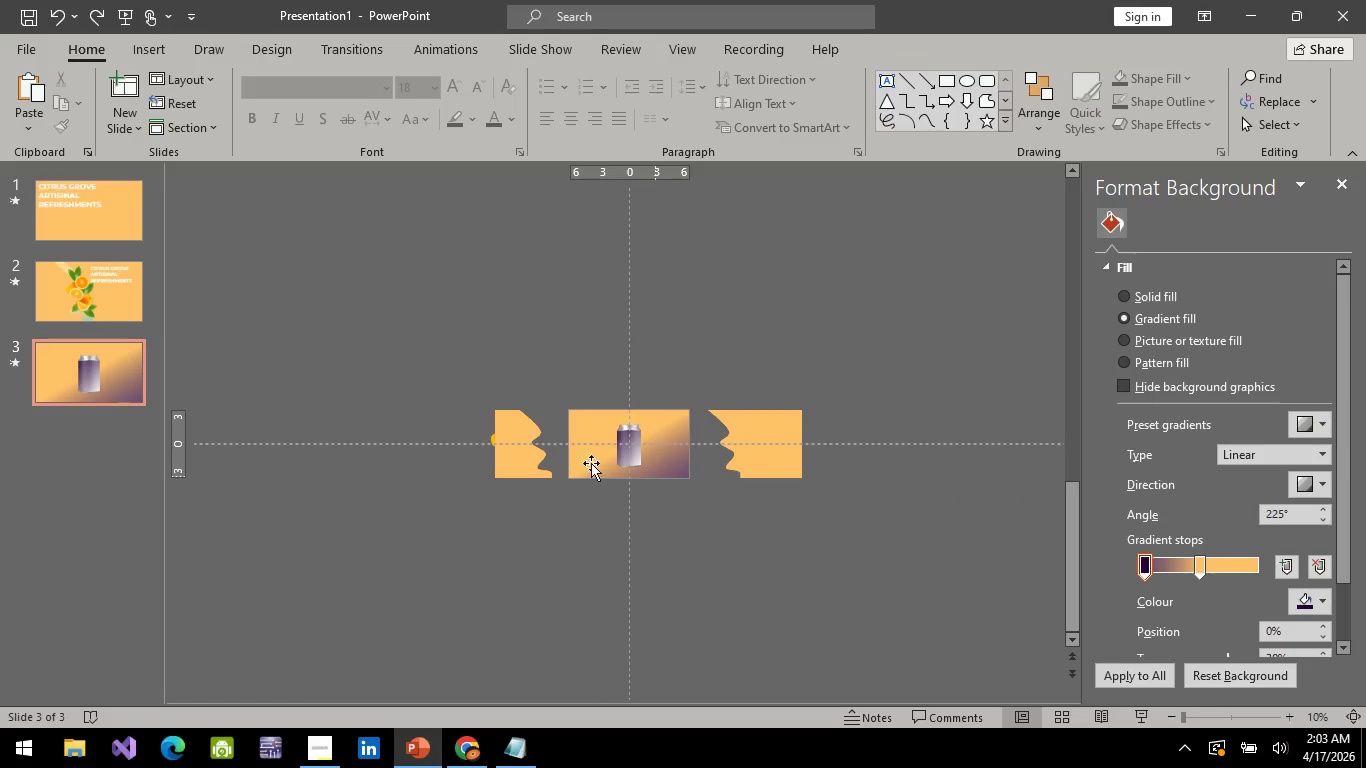 
key(Control+ControlLeft)
 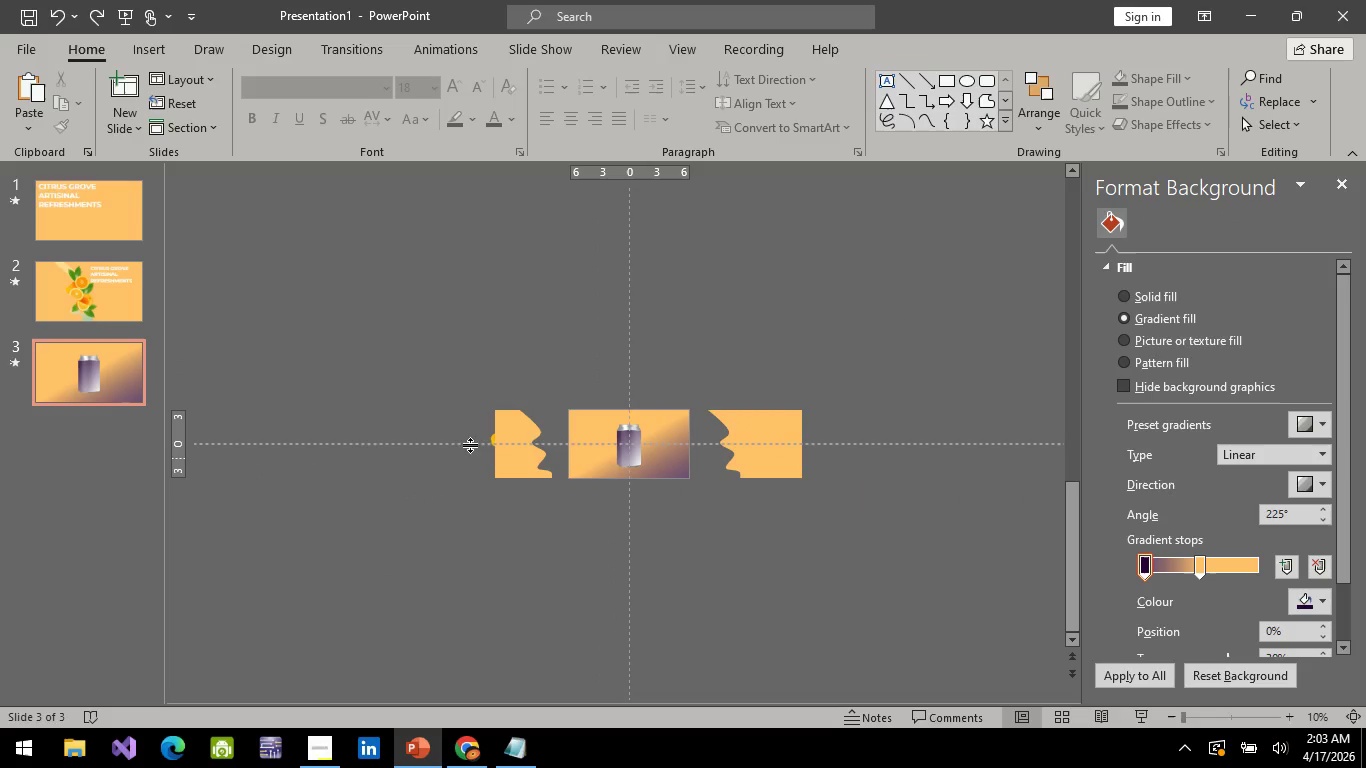 
key(Control+ControlLeft)
 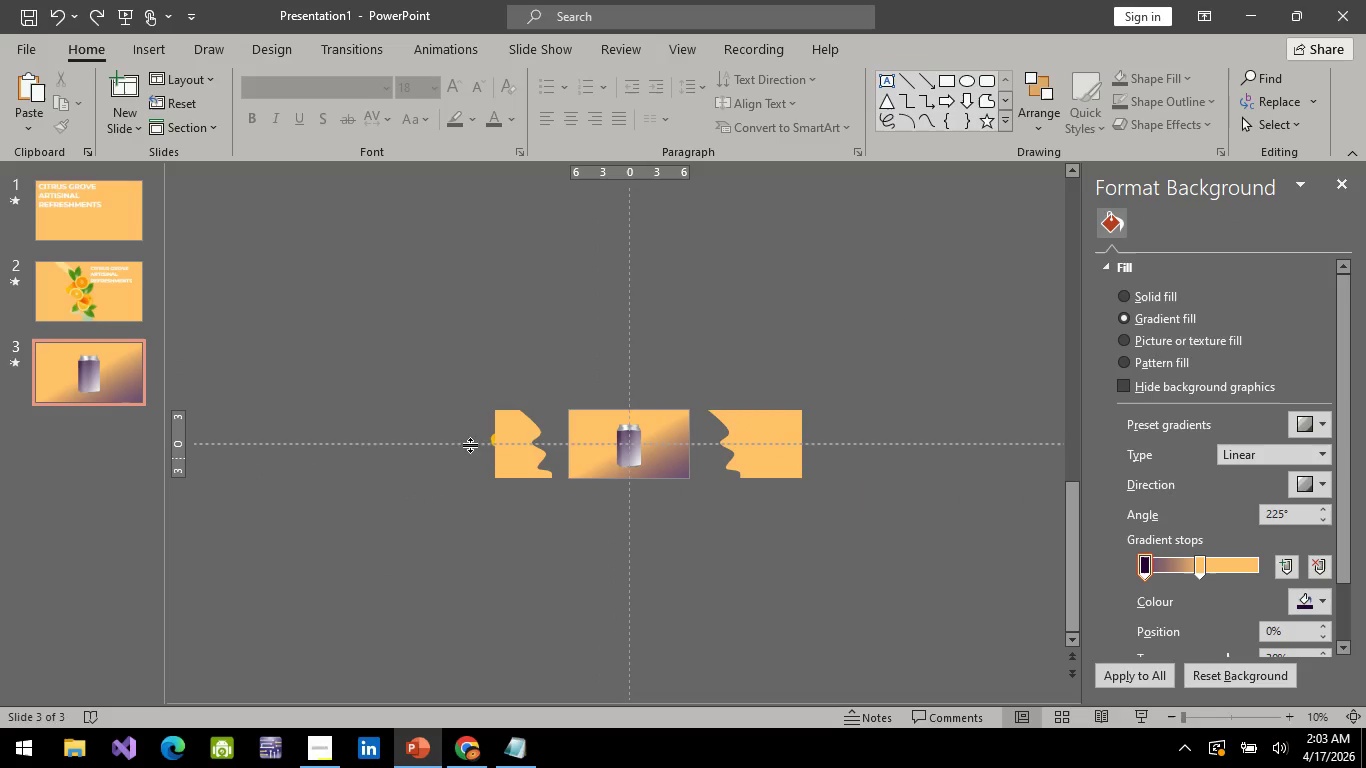 
key(Control+ControlLeft)
 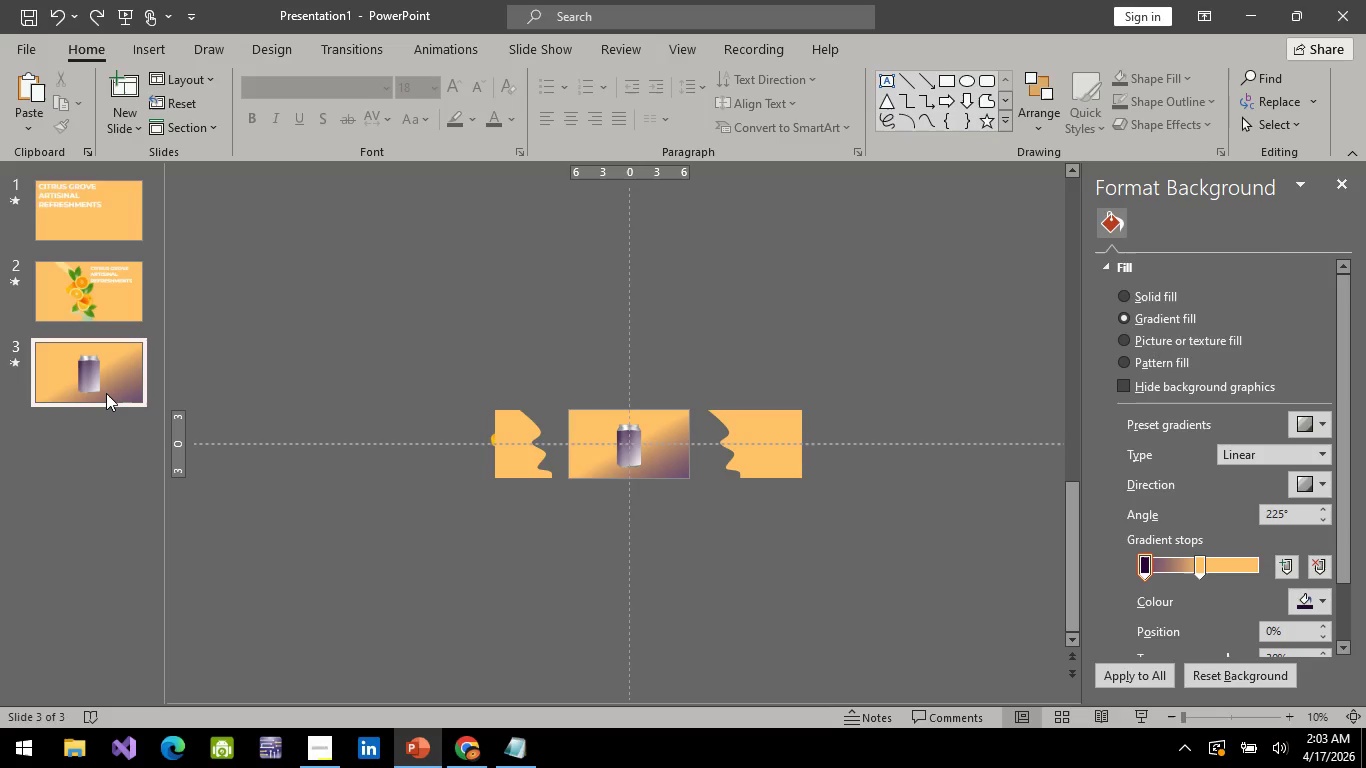 
scroll: coordinate [747, 522], scroll_direction: down, amount: 3.0
 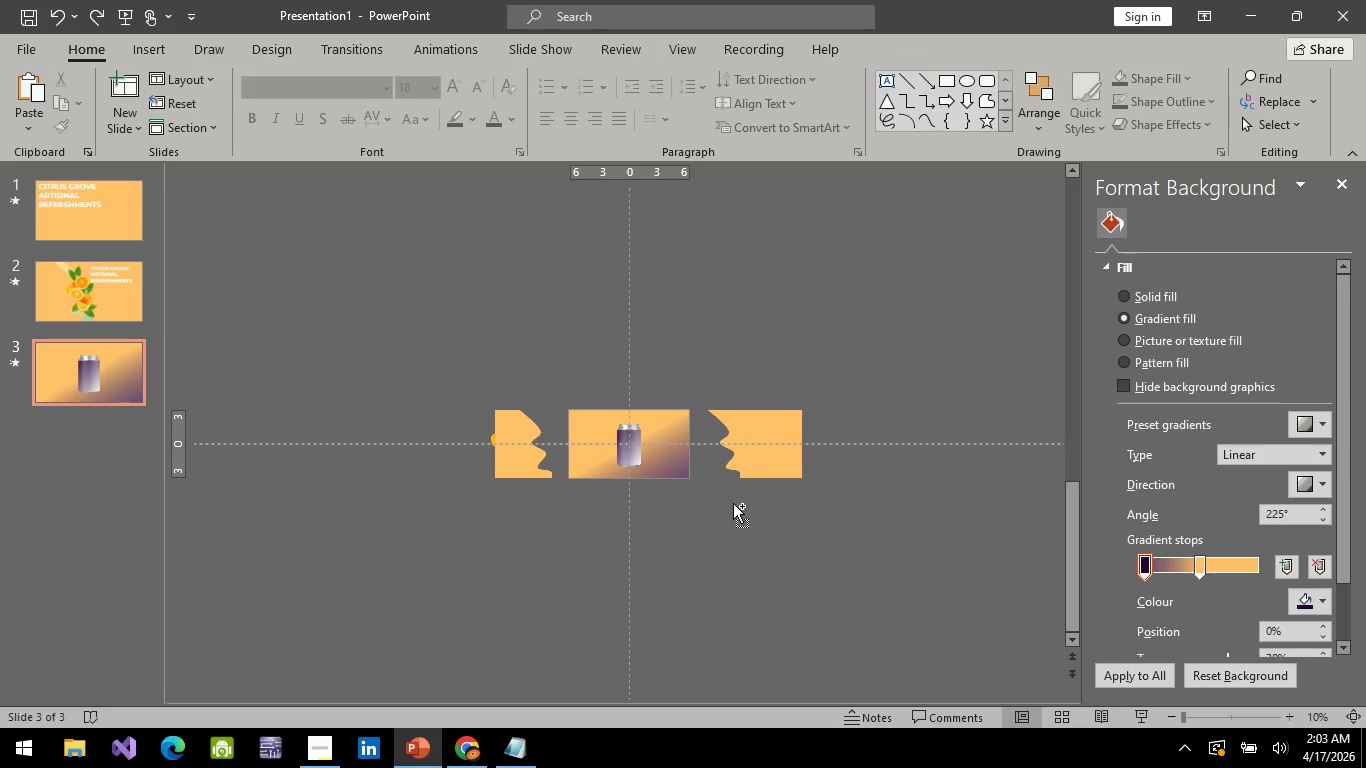 
left_click([106, 393])
 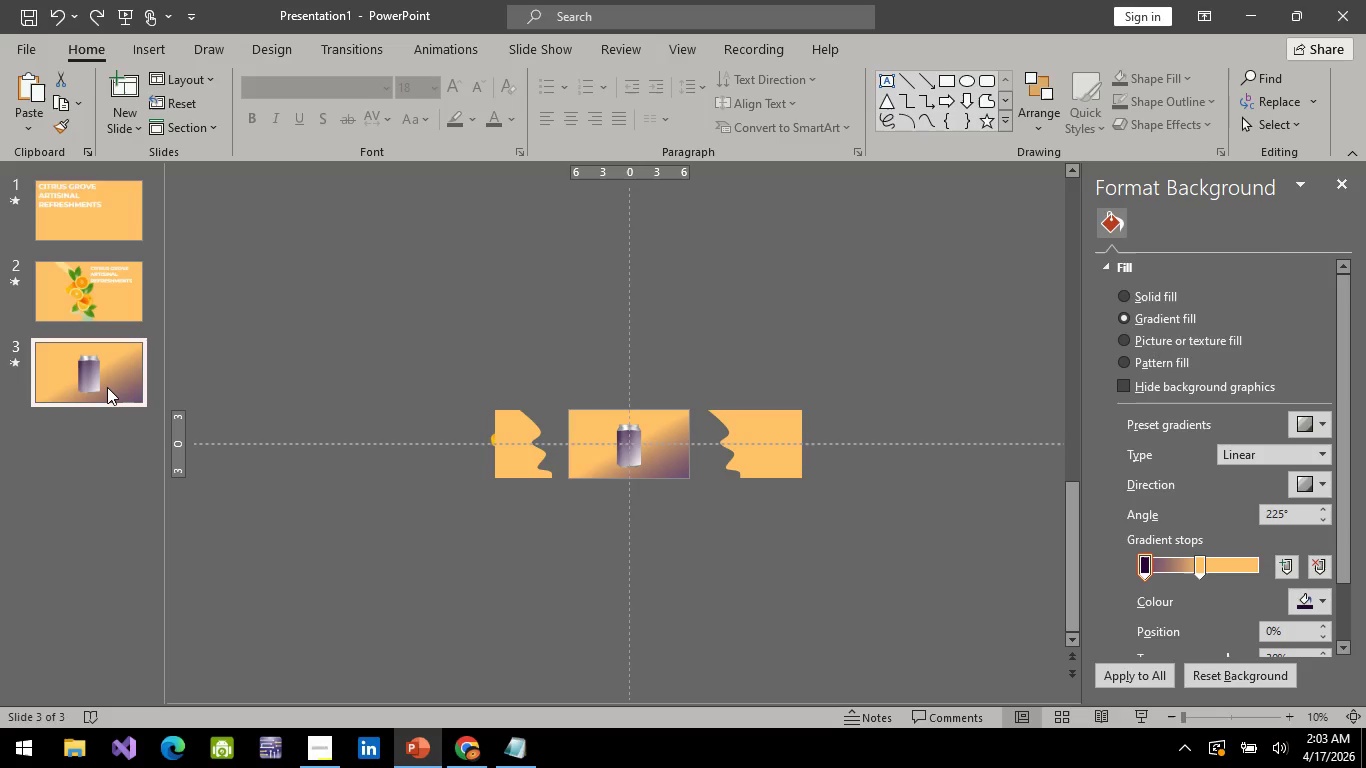 
key(Alt+AltLeft)
 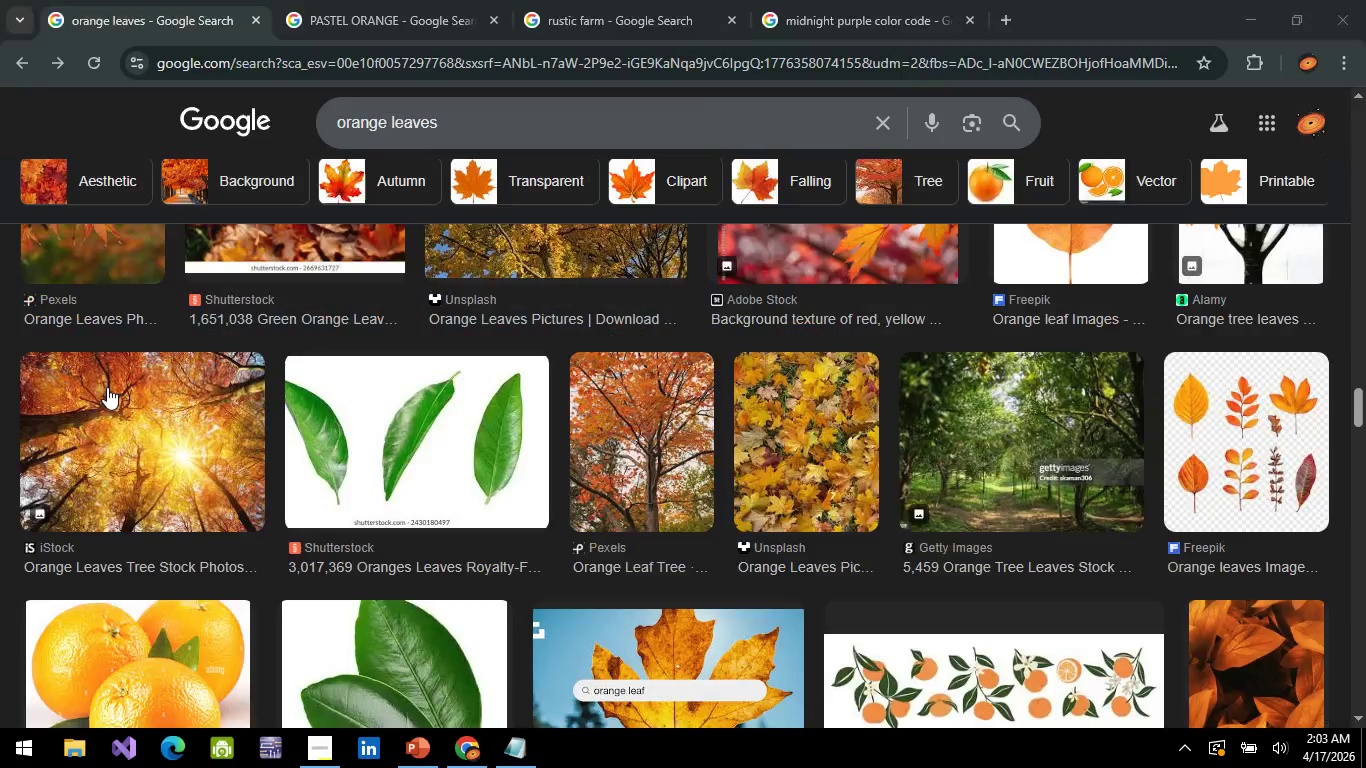 
key(Alt+Tab)
 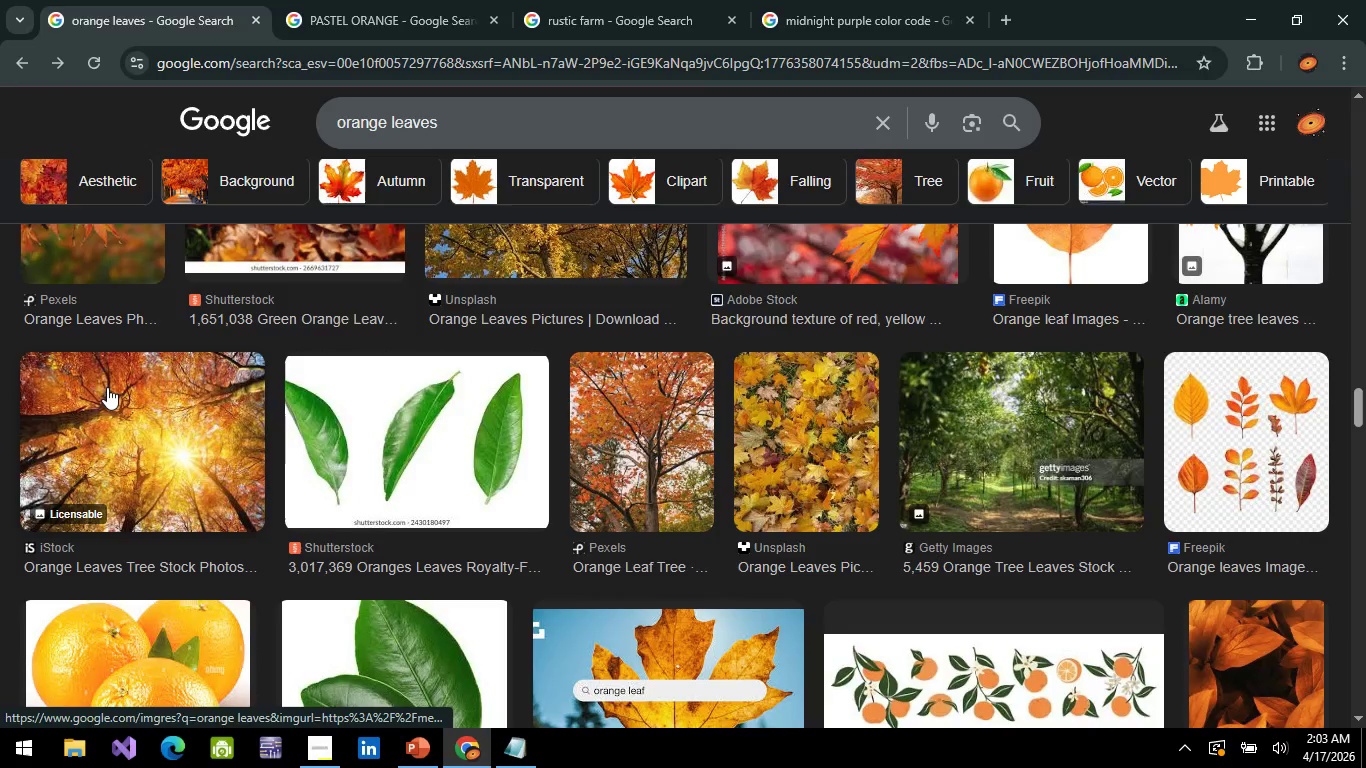 
key(Alt+AltLeft)
 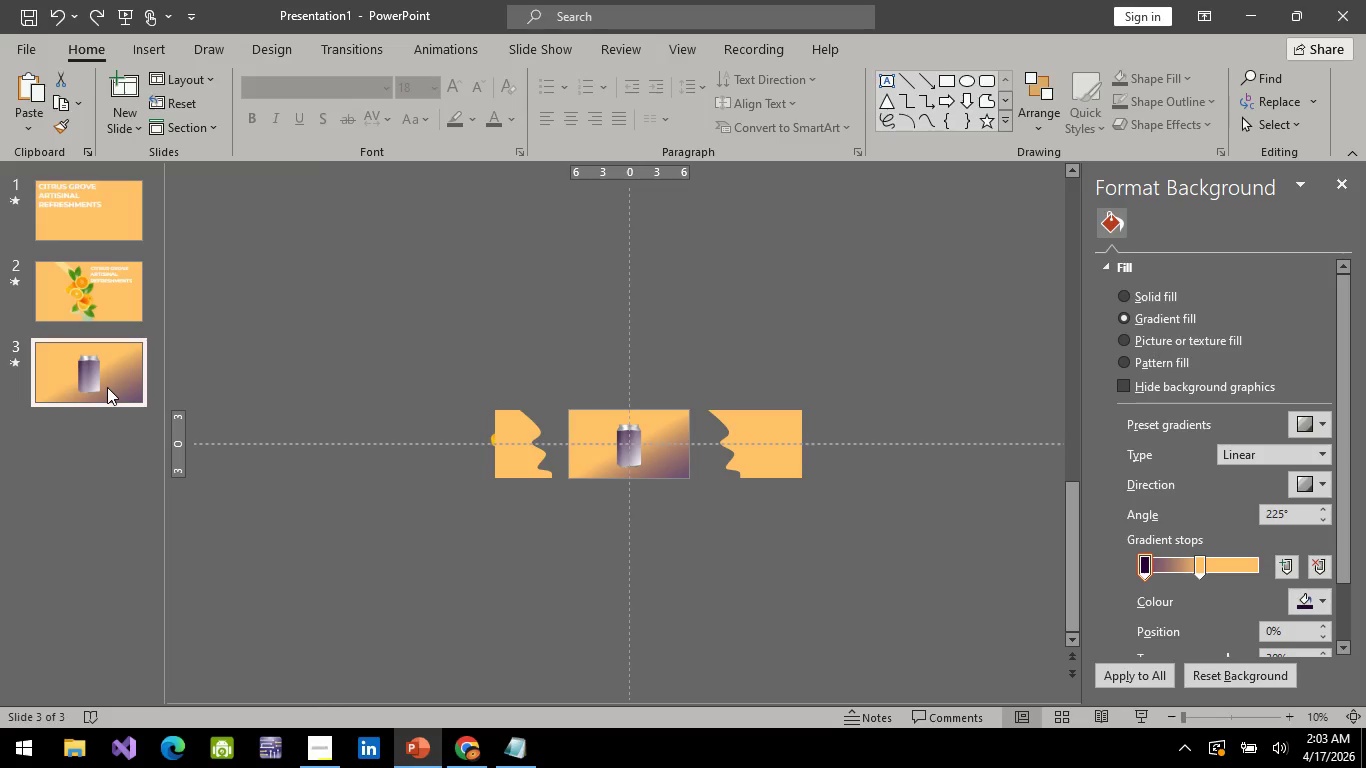 
key(Alt+Tab)
 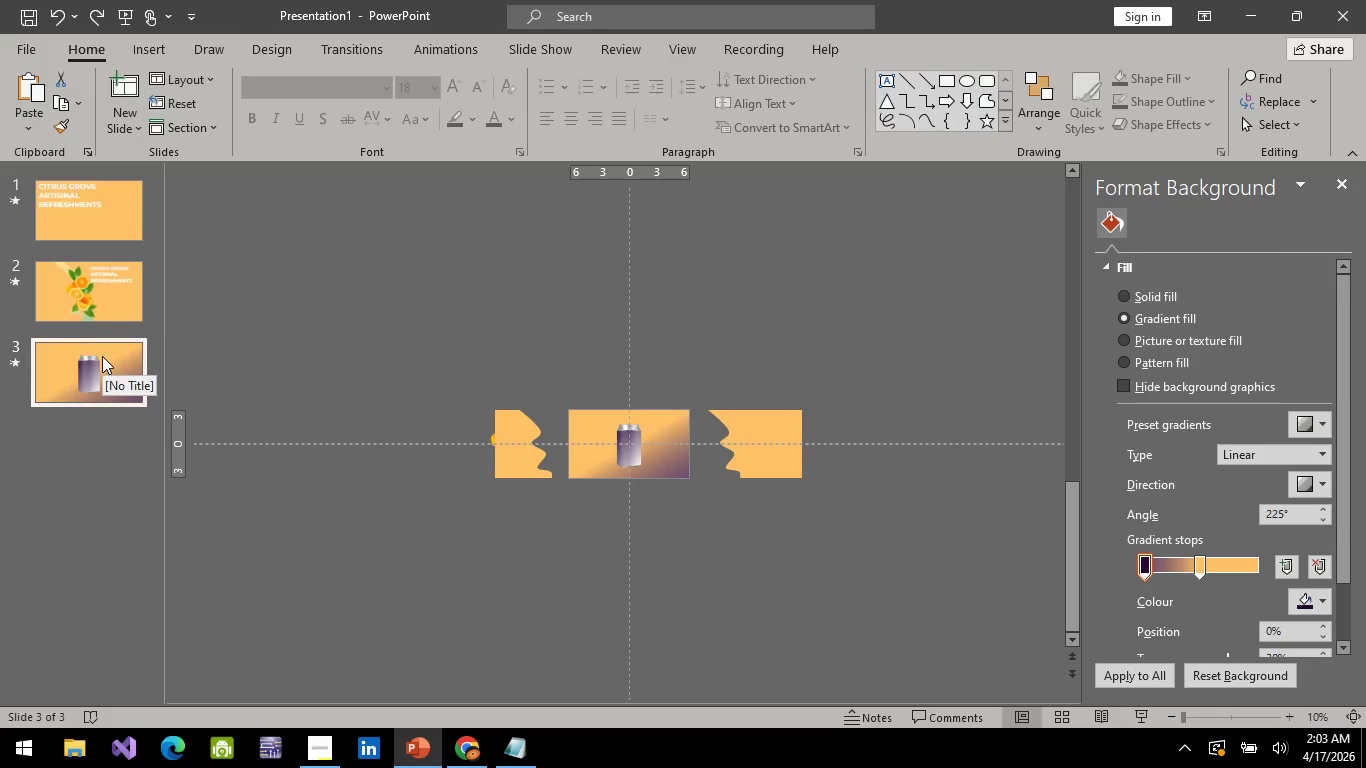 
left_click([102, 361])
 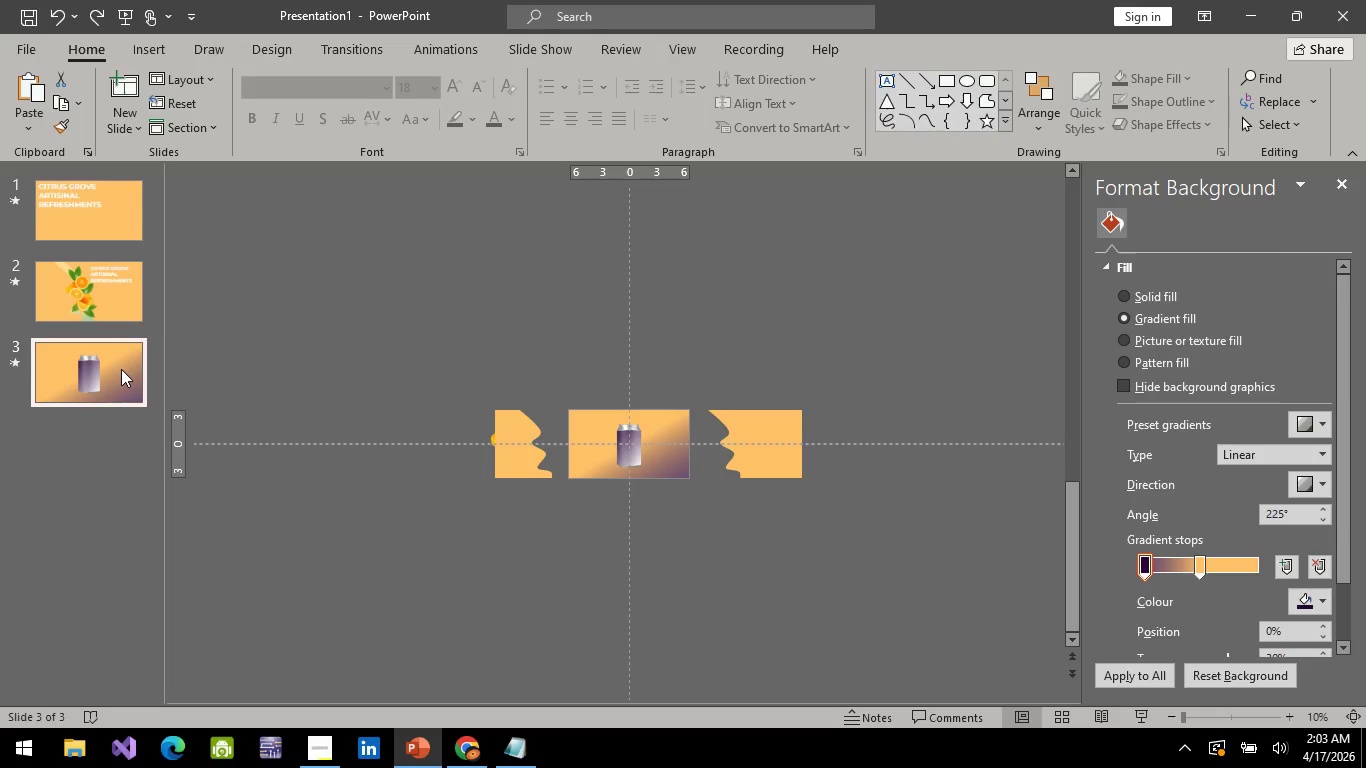 
right_click([121, 369])
 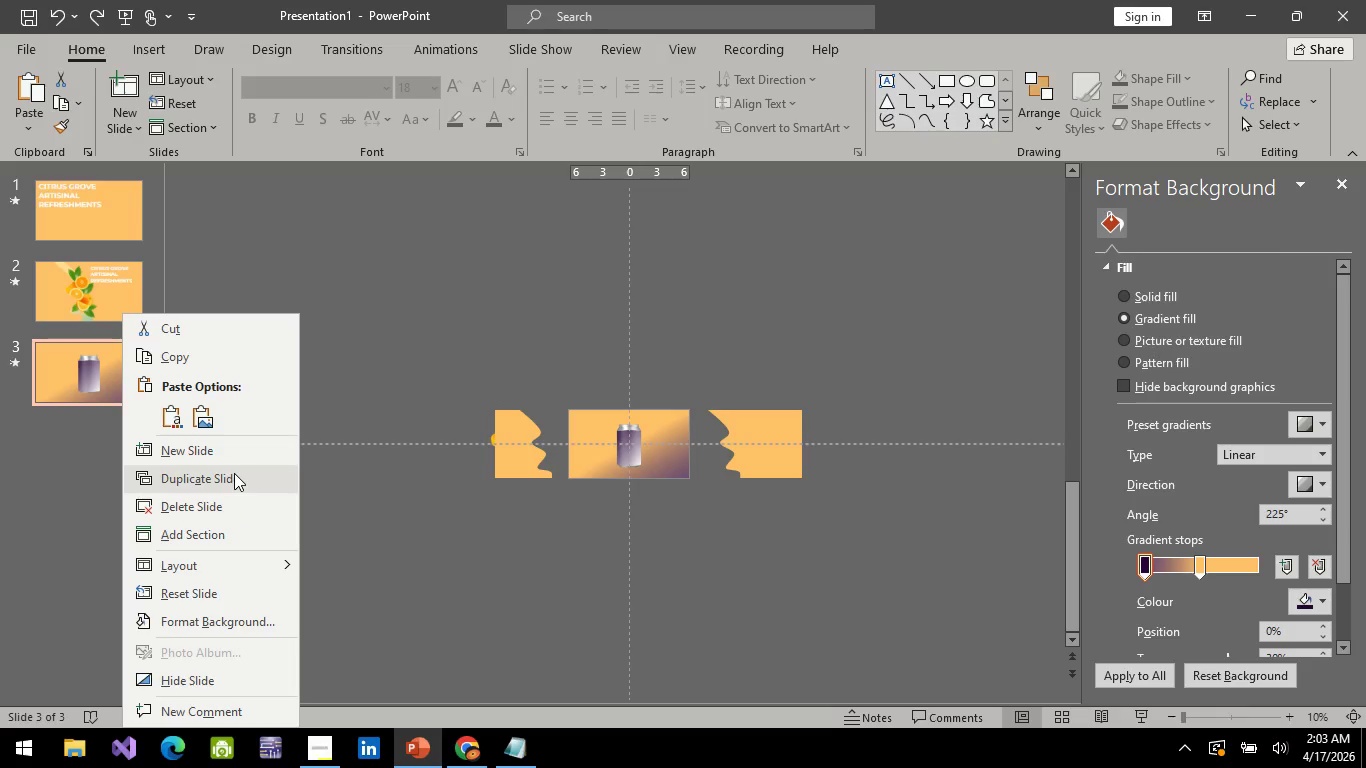 
left_click([234, 473])
 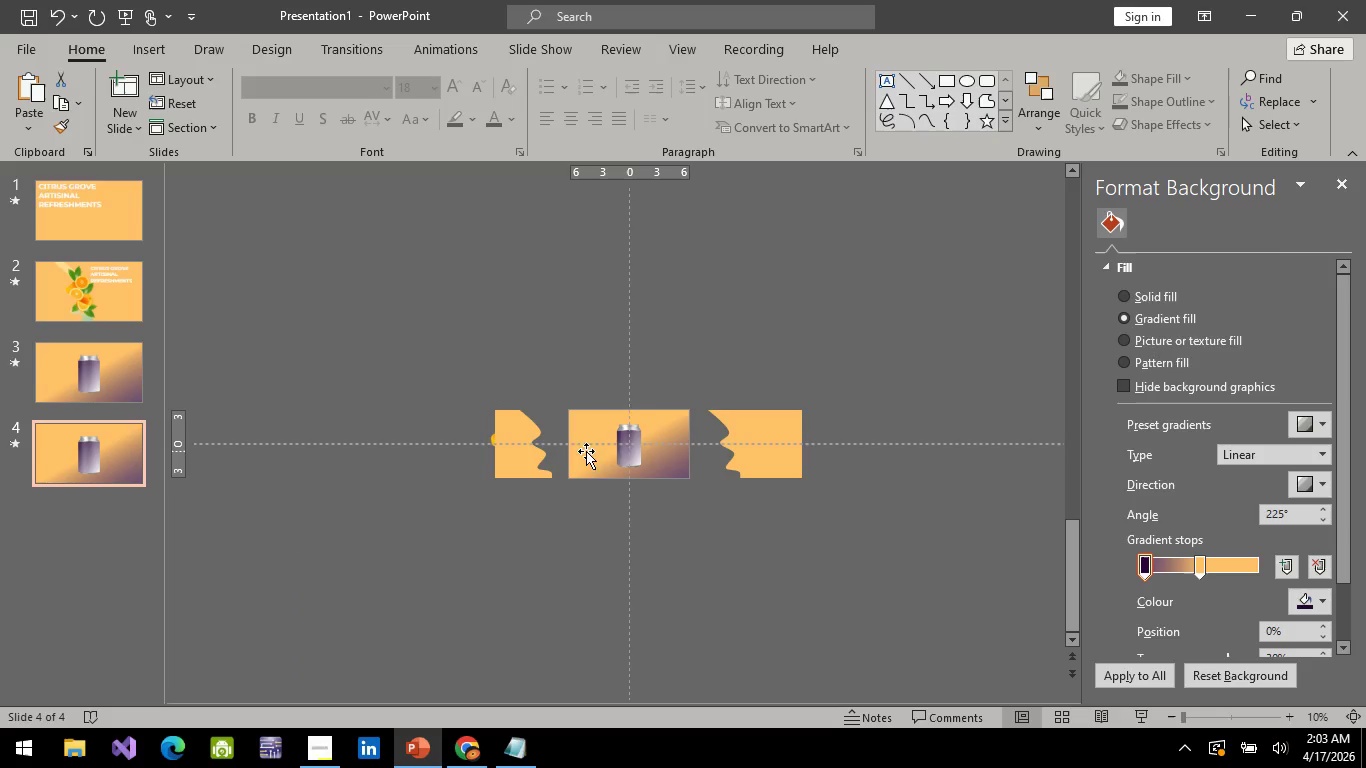 
hold_key(key=ControlLeft, duration=0.31)
 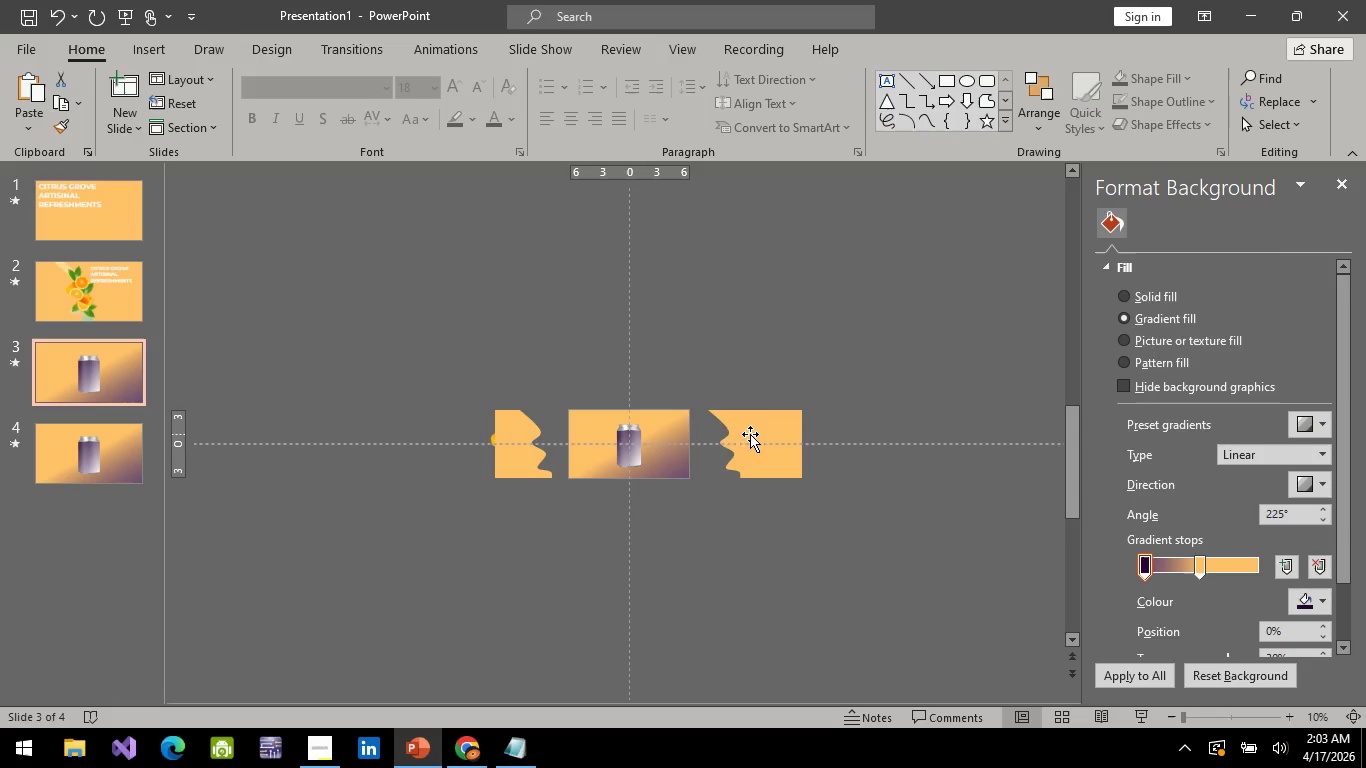 
hold_key(key=ControlLeft, duration=0.5)
scroll: coordinate [576, 419], scroll_direction: up, amount: 3.0
 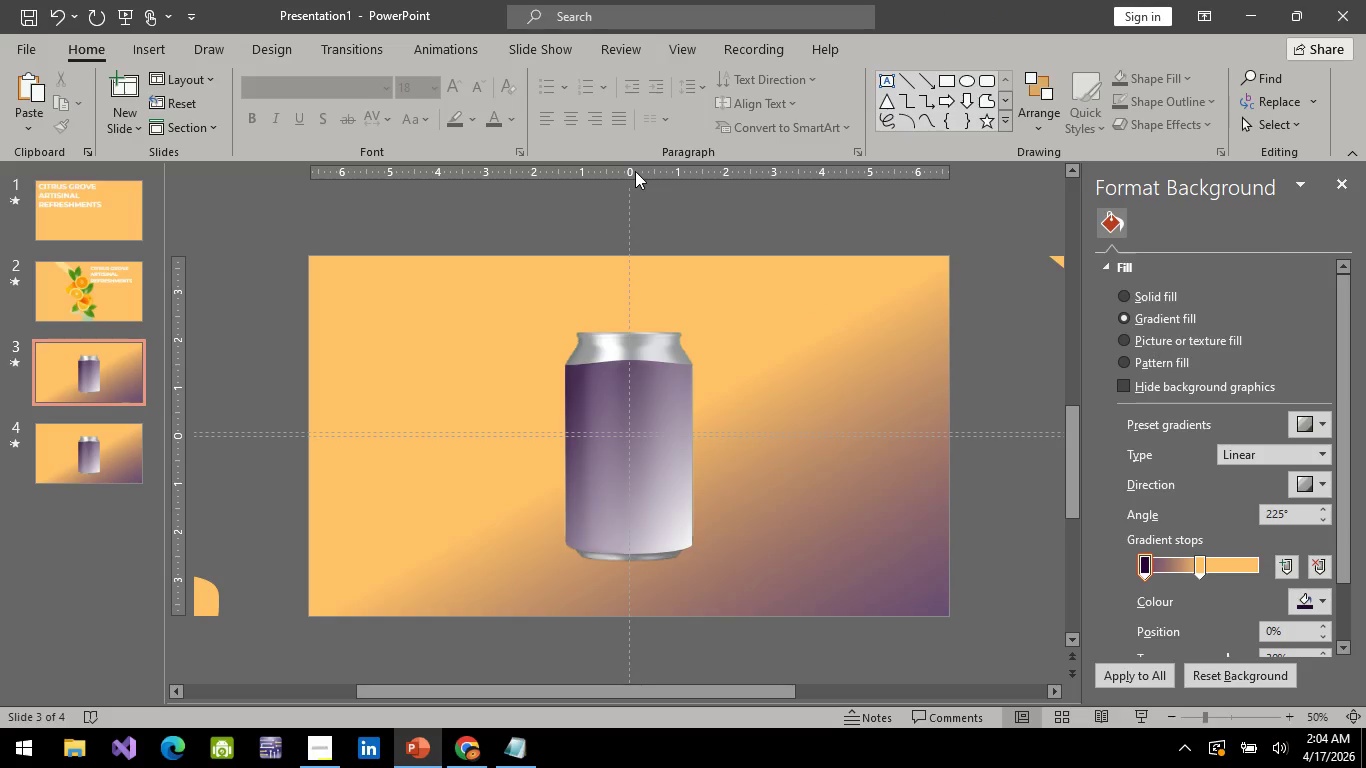 
wait(30.9)
 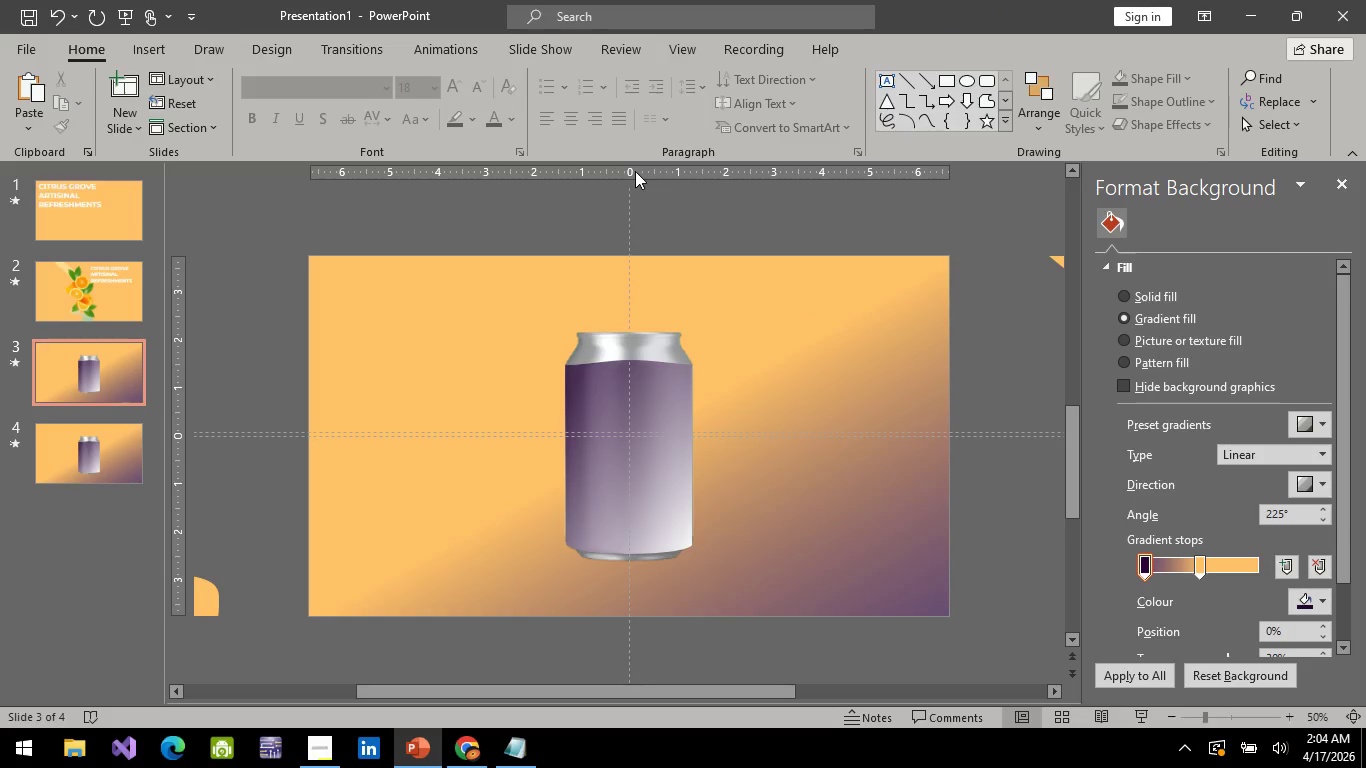 
left_click([622, 438])
 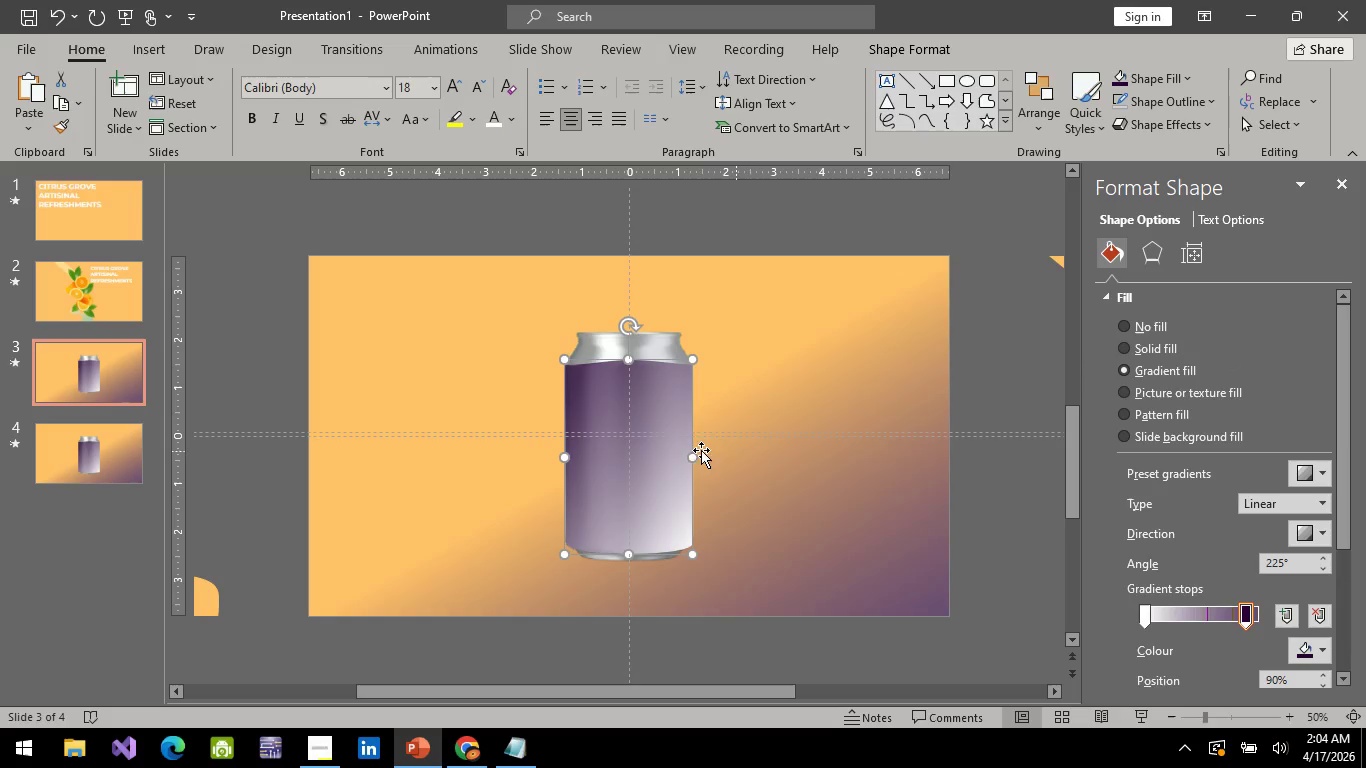 
right_click([637, 426])
 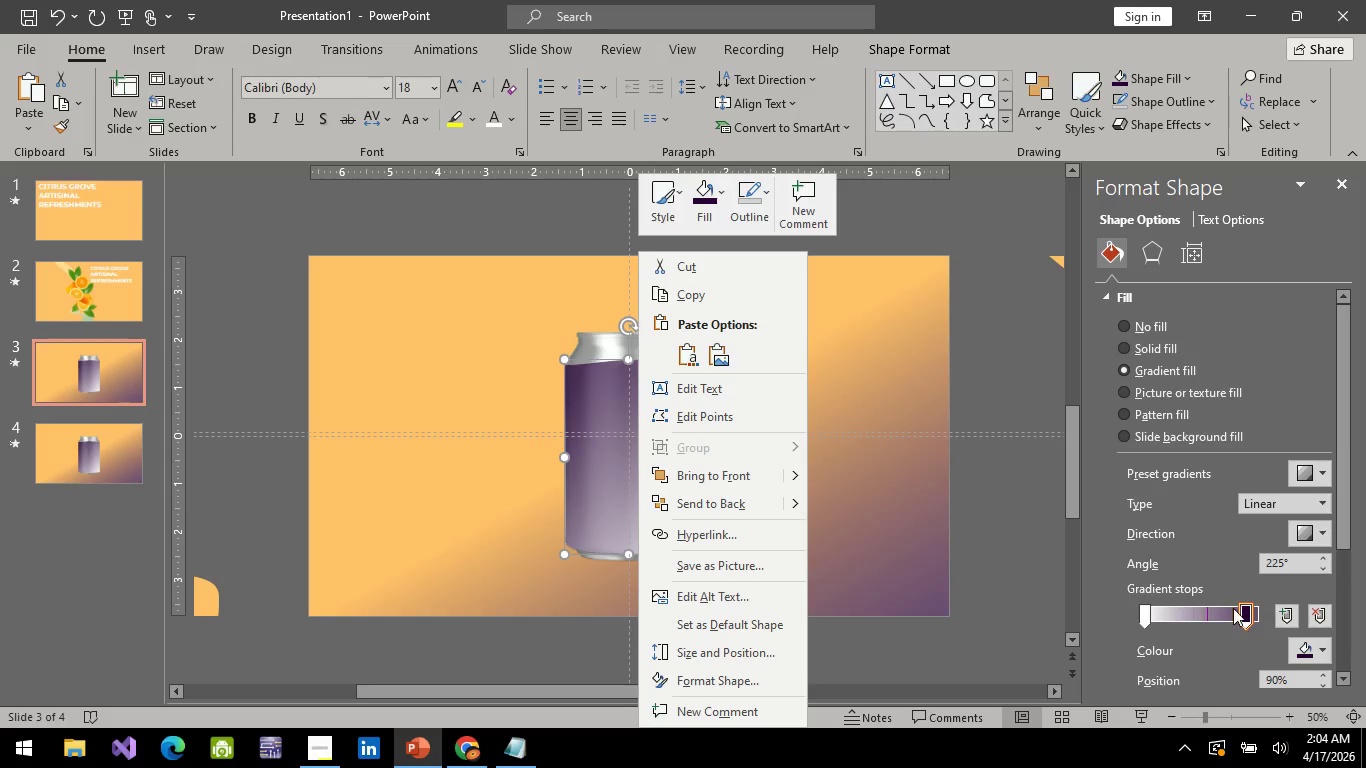 
wait(5.55)
 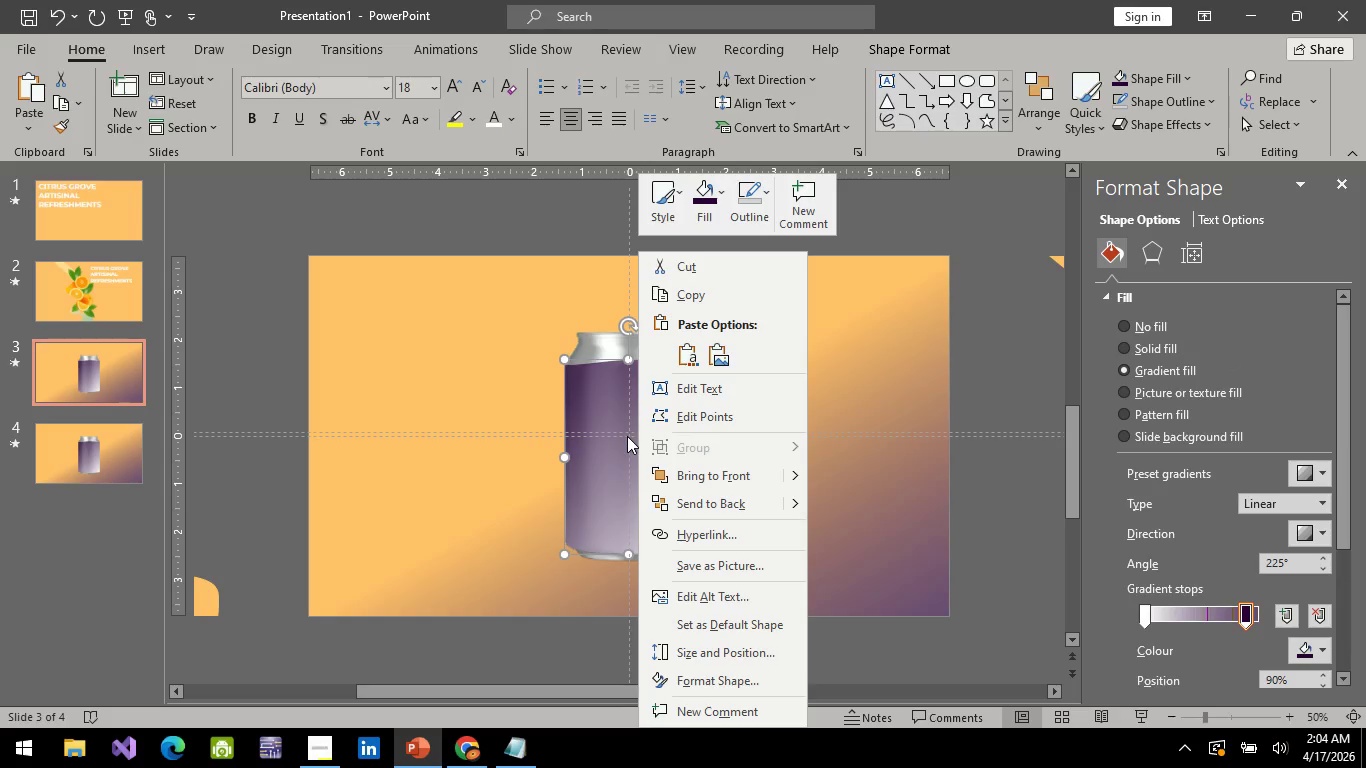 
left_click([1246, 613])
 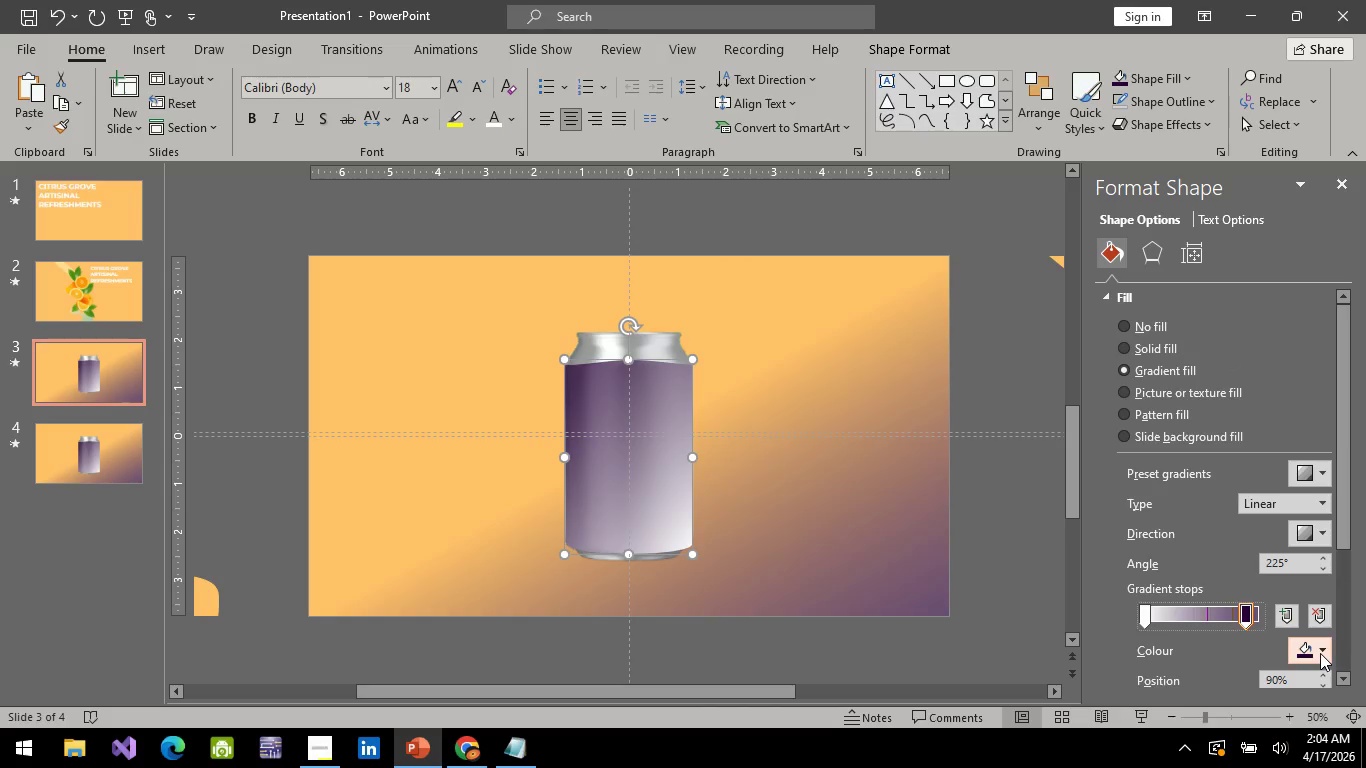 
left_click([1320, 653])
 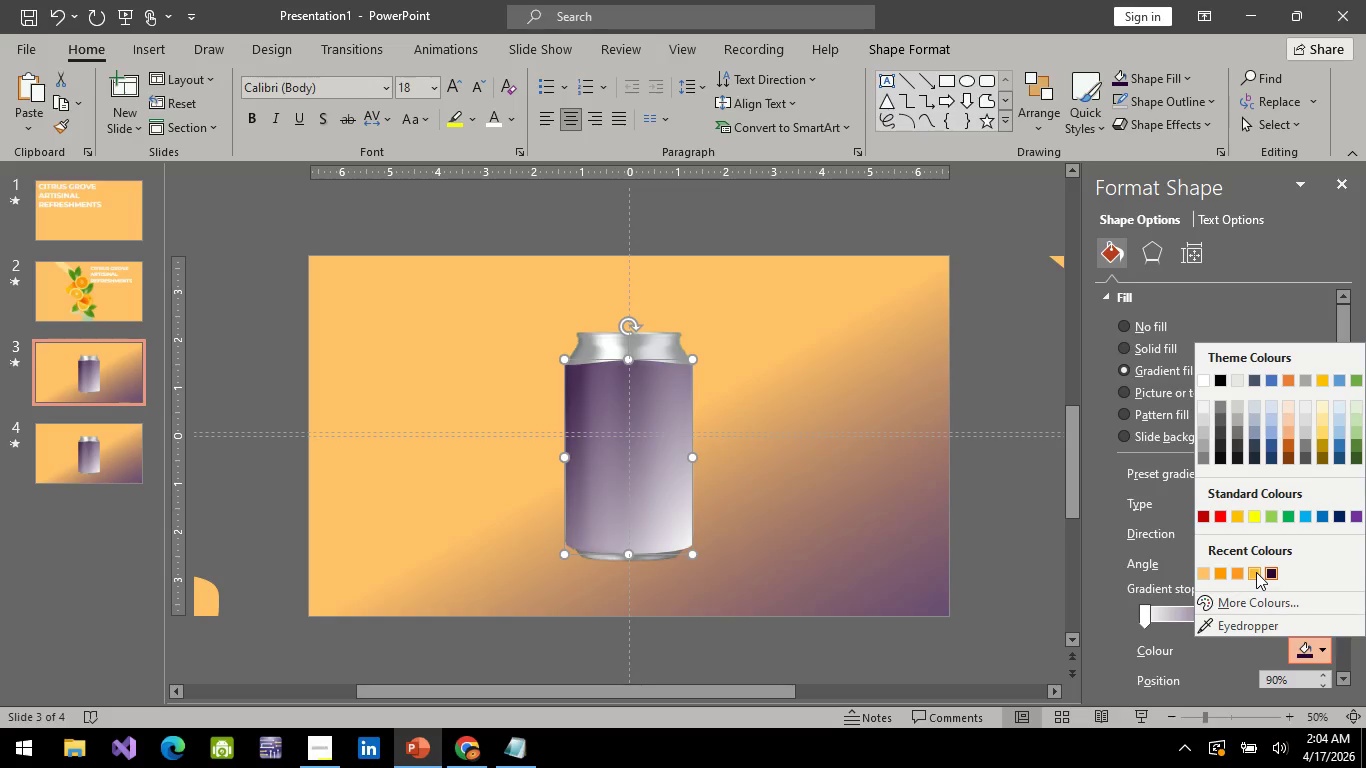 
left_click([1256, 572])
 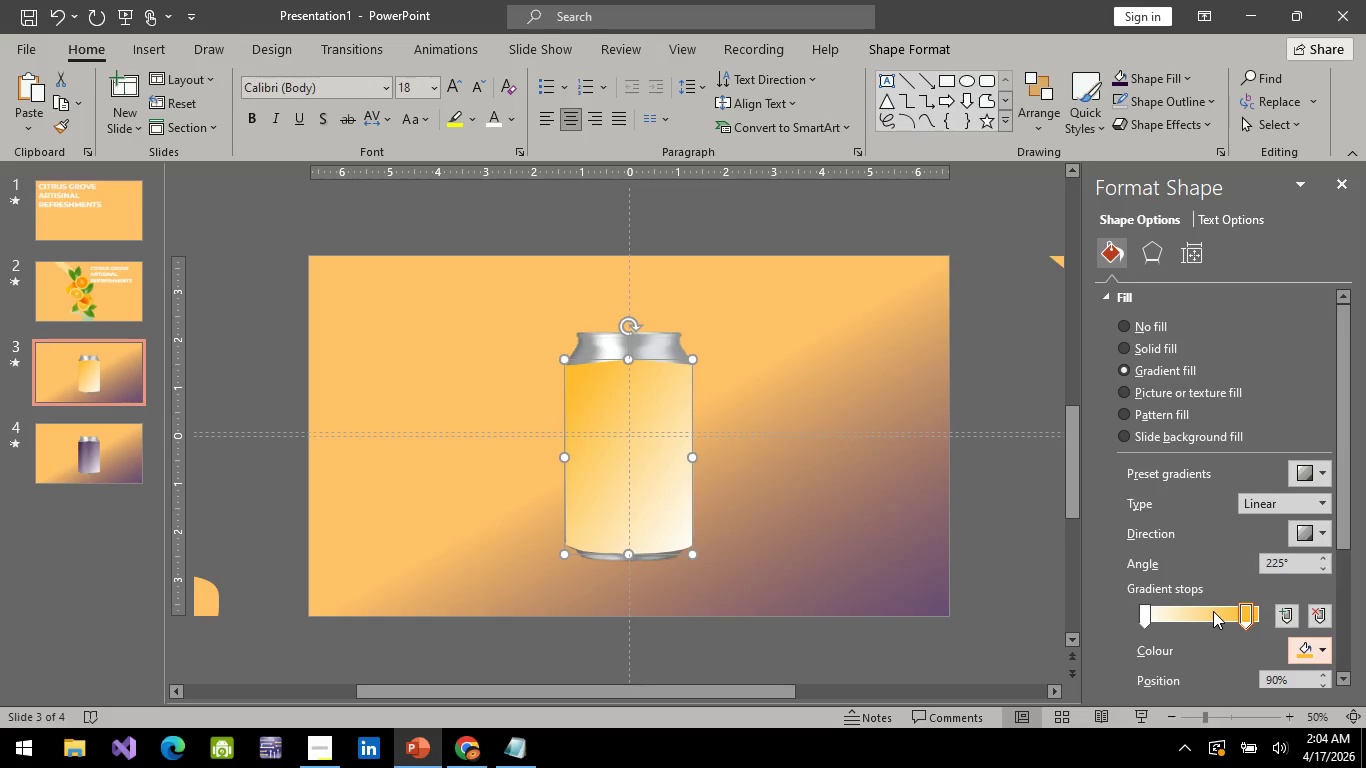 
wait(6.28)
 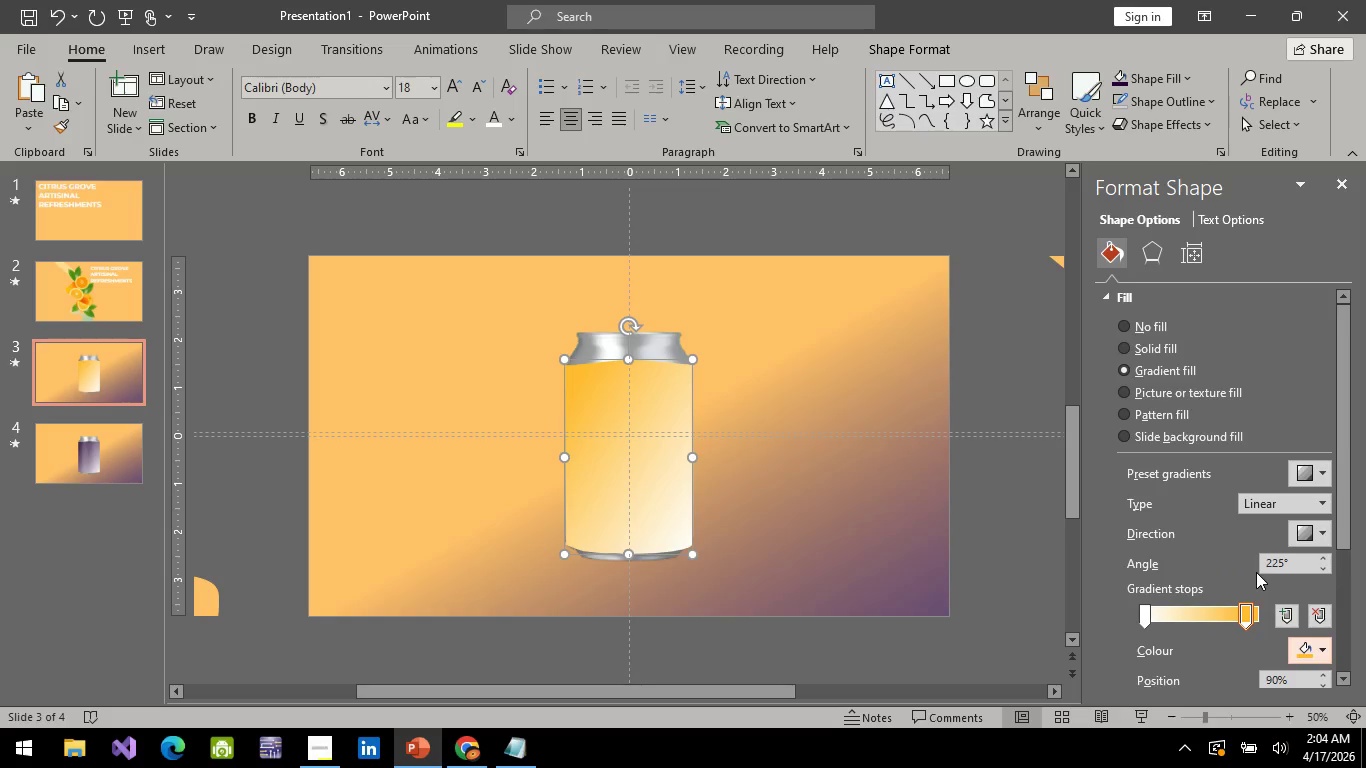 
left_click([1314, 652])
 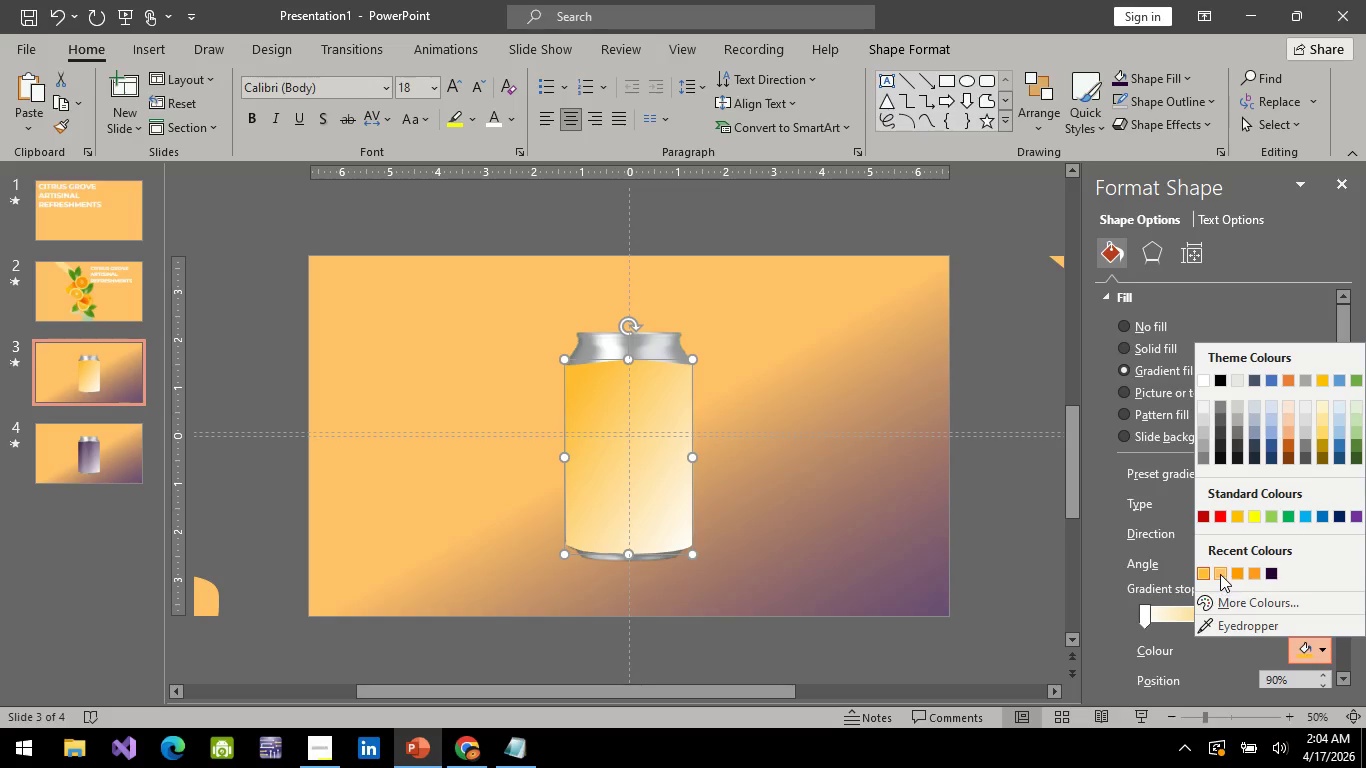 
left_click([1220, 574])
 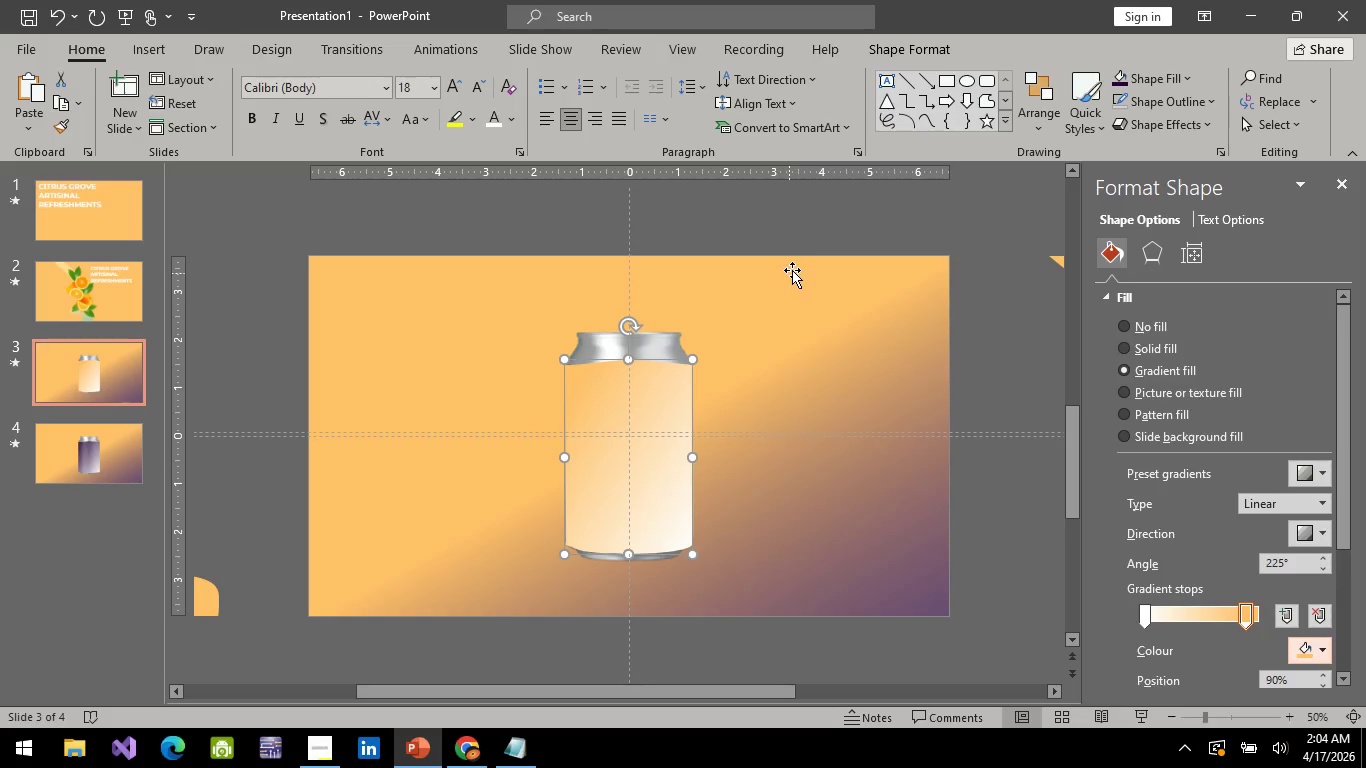 
left_click([806, 220])
 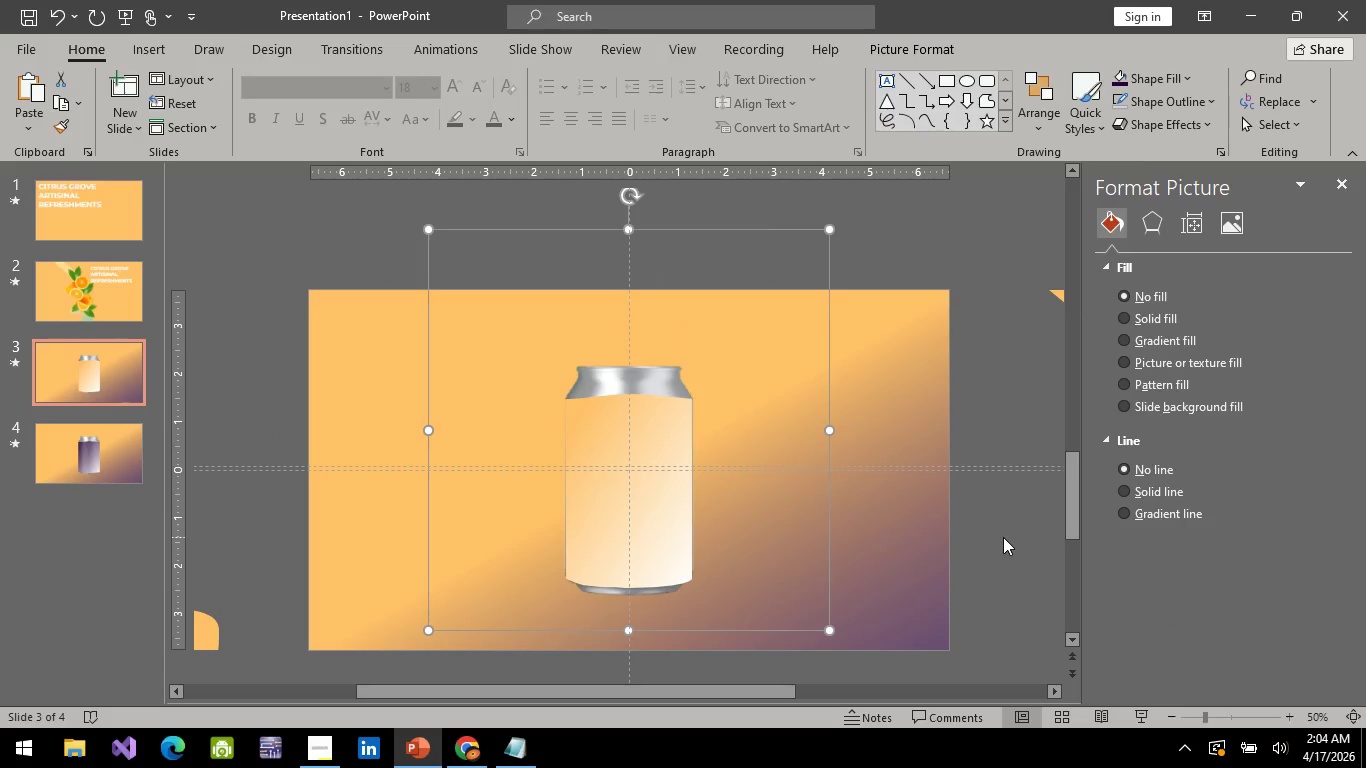 
scroll: coordinate [1004, 535], scroll_direction: down, amount: 2.0
 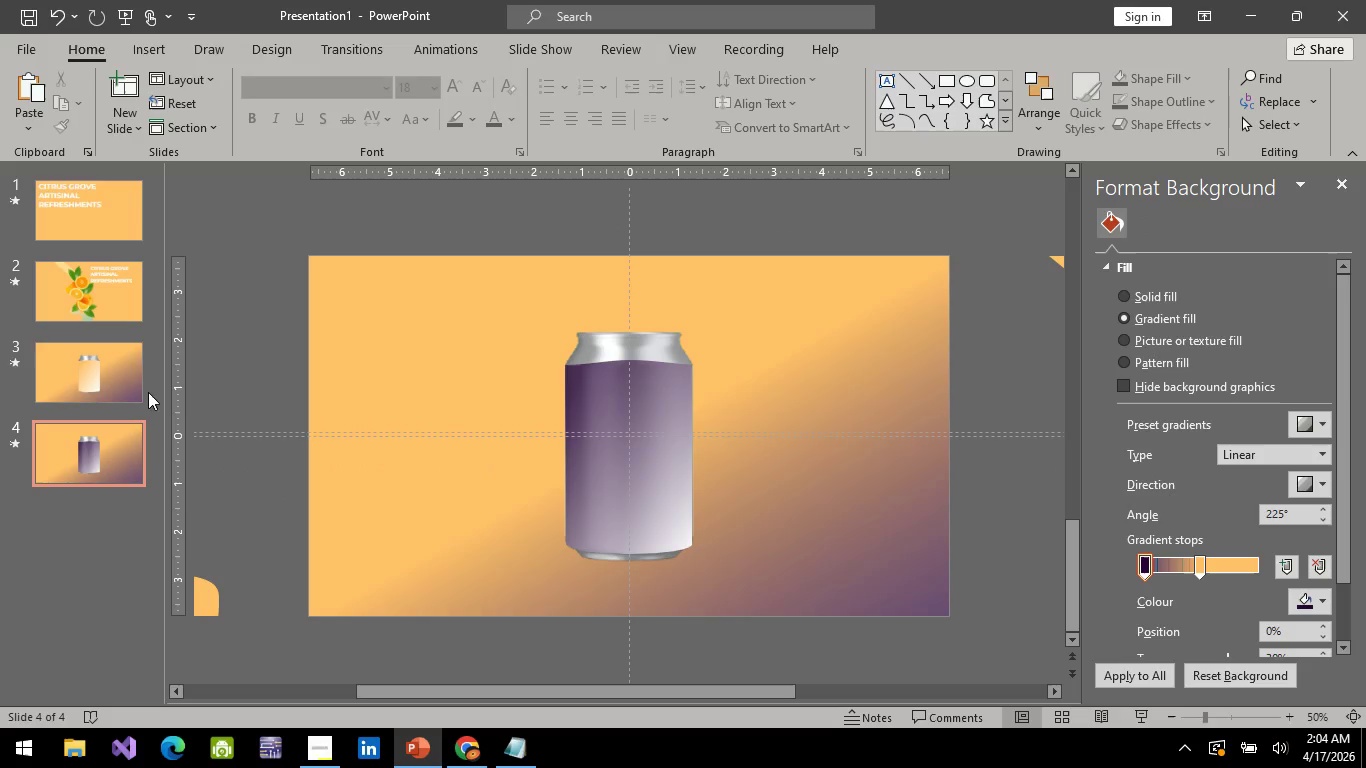 
left_click([138, 389])
 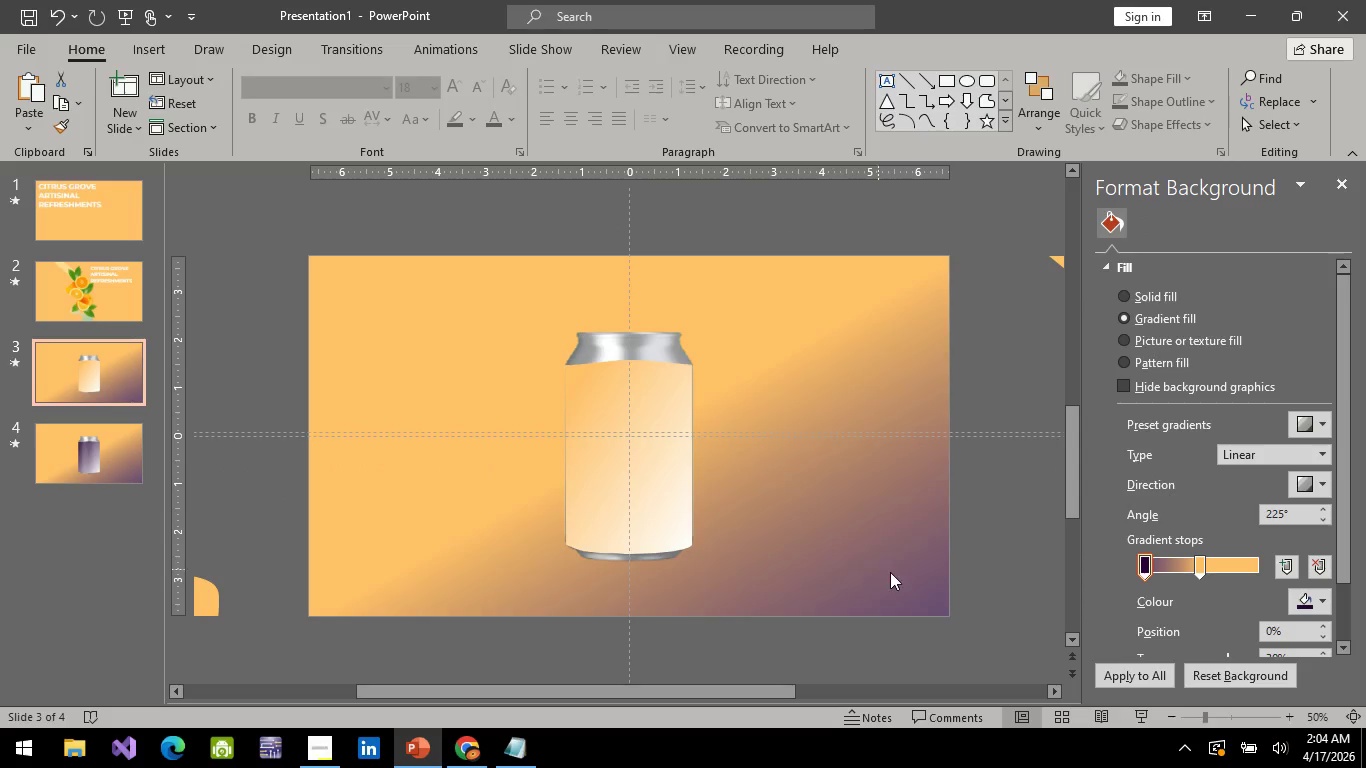 
right_click([890, 572])
 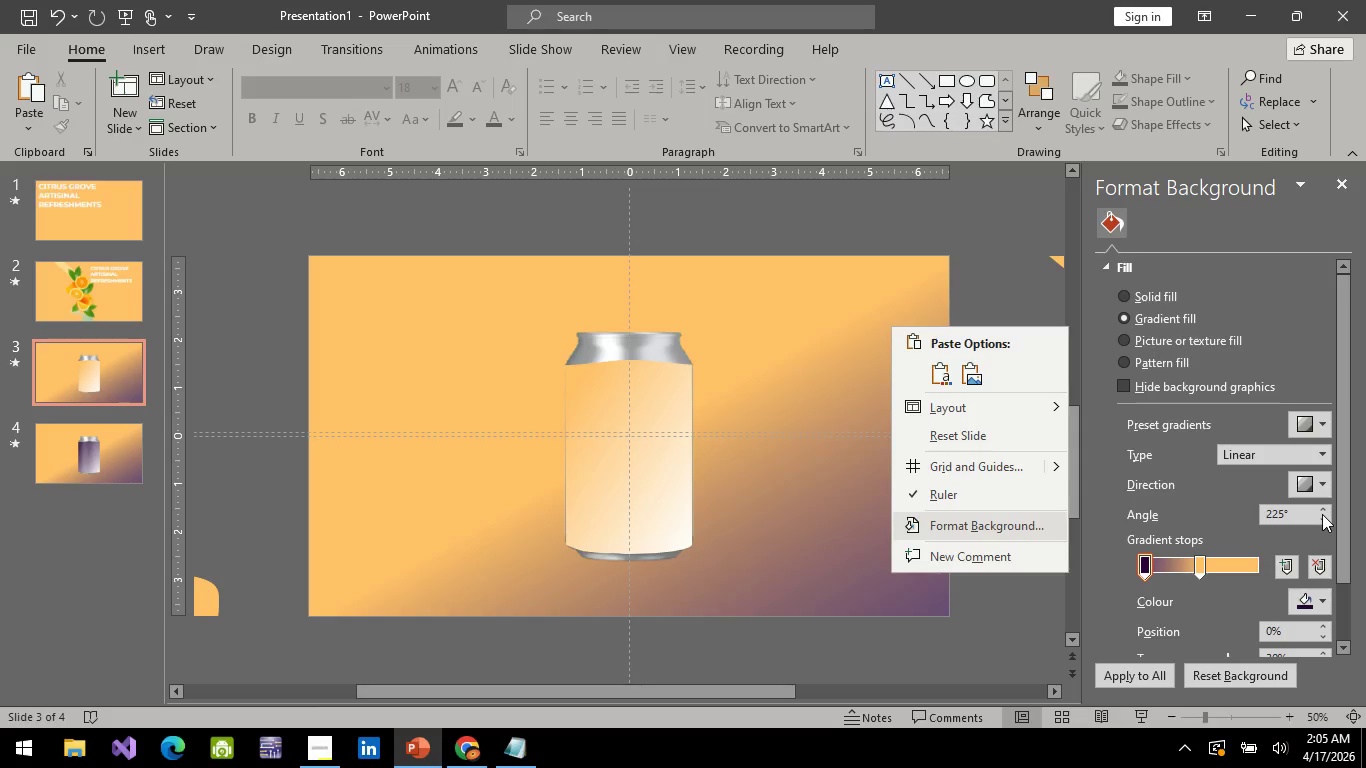 
left_click([1327, 483])
 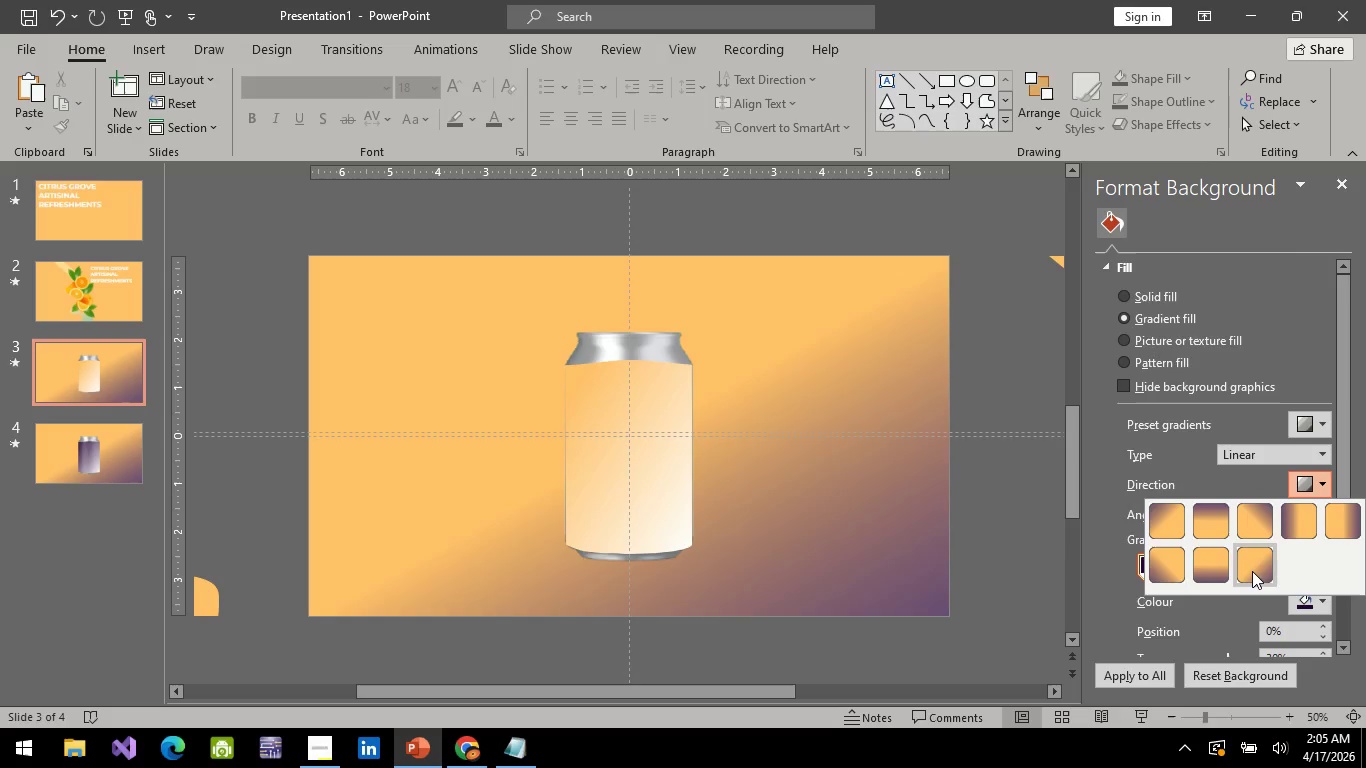 
left_click([1253, 572])
 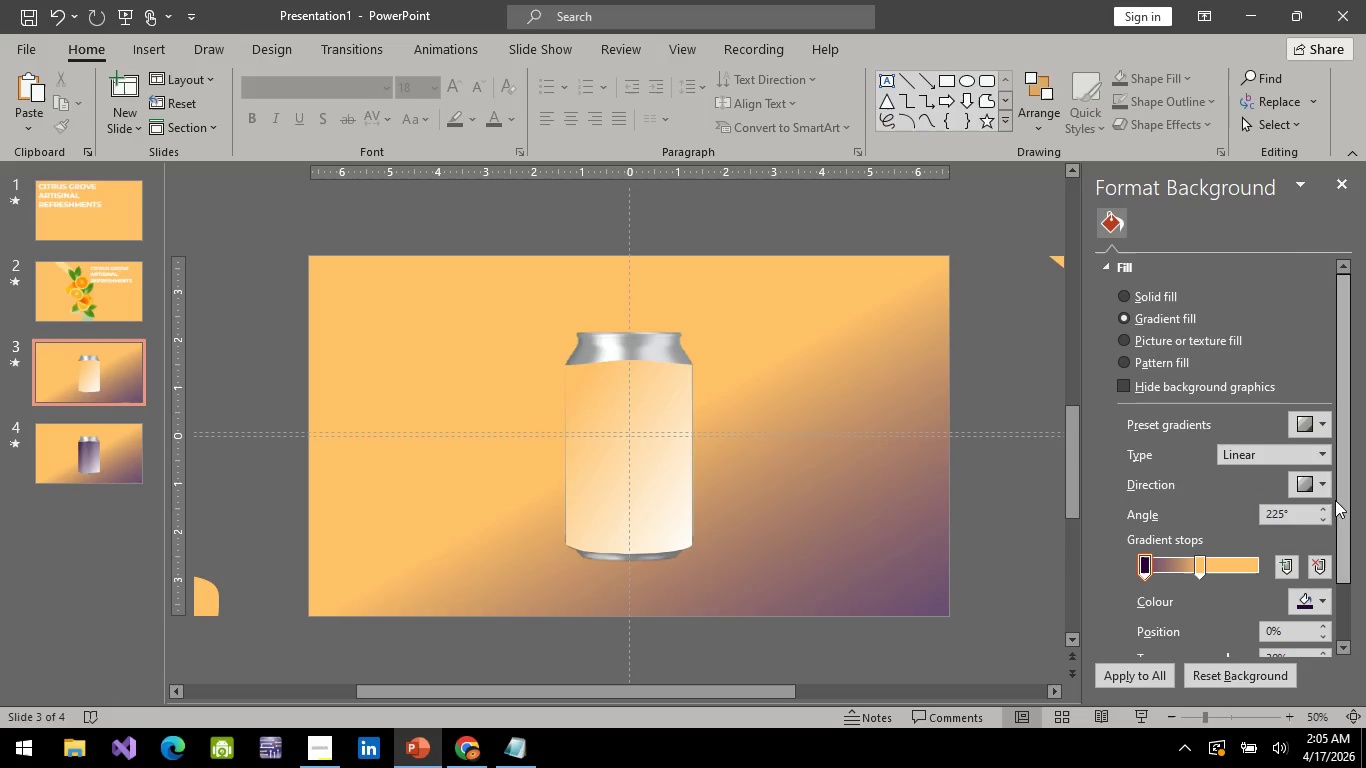 
left_click([634, 401])
 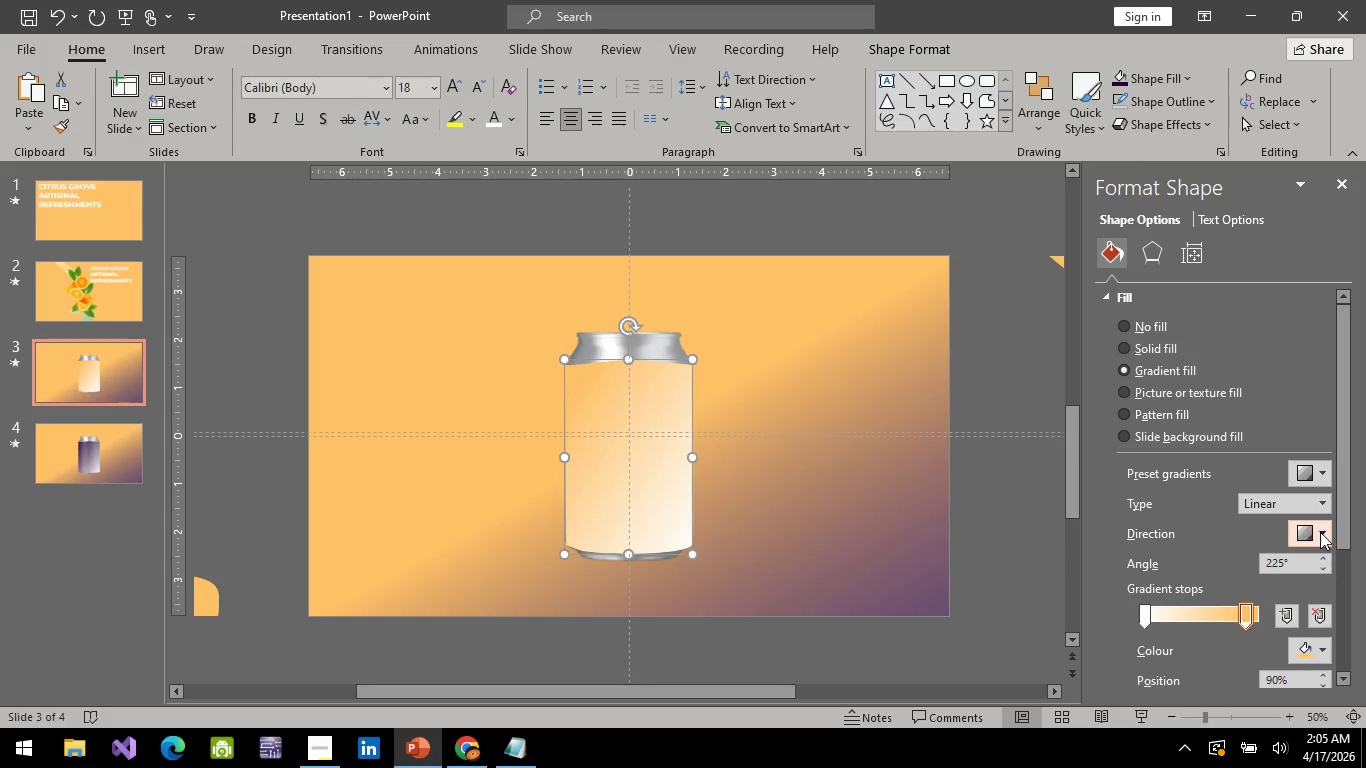 
left_click([1320, 532])
 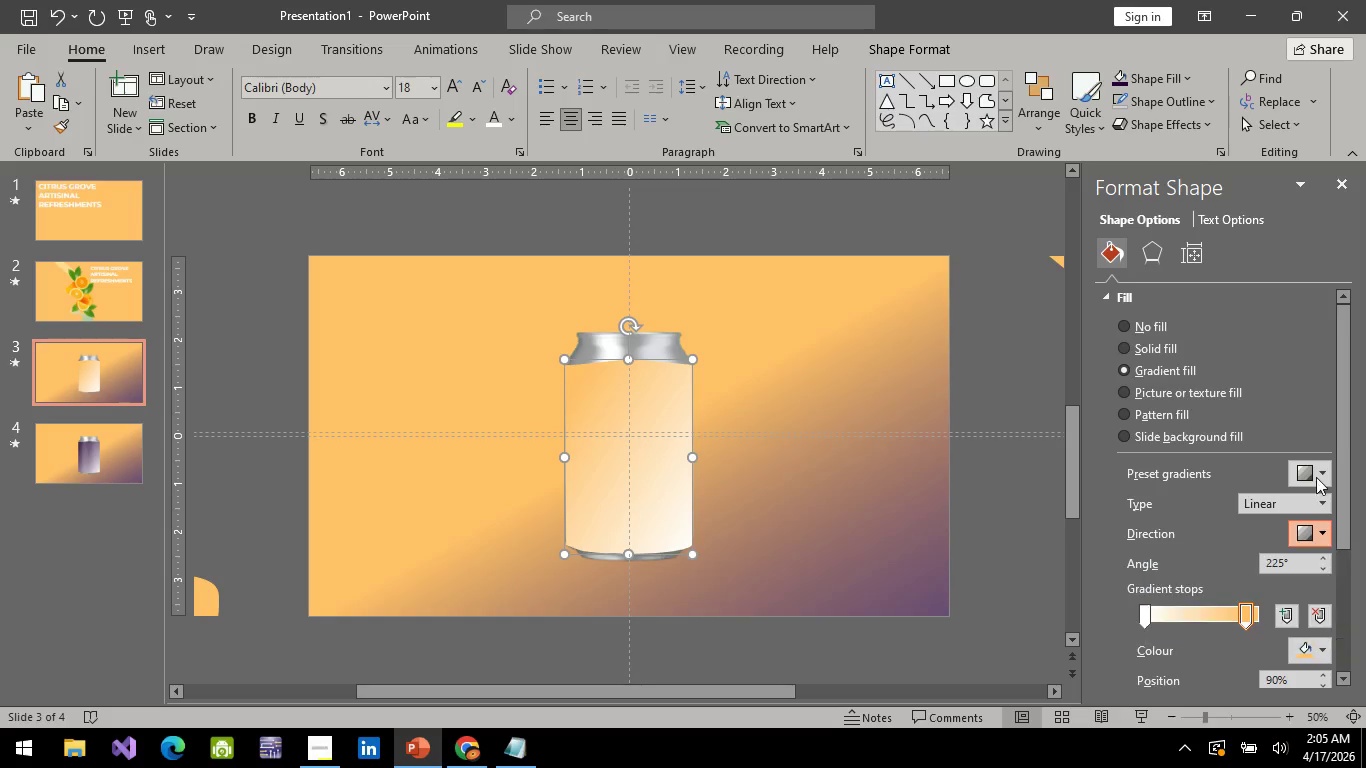 
left_click([1316, 476])
 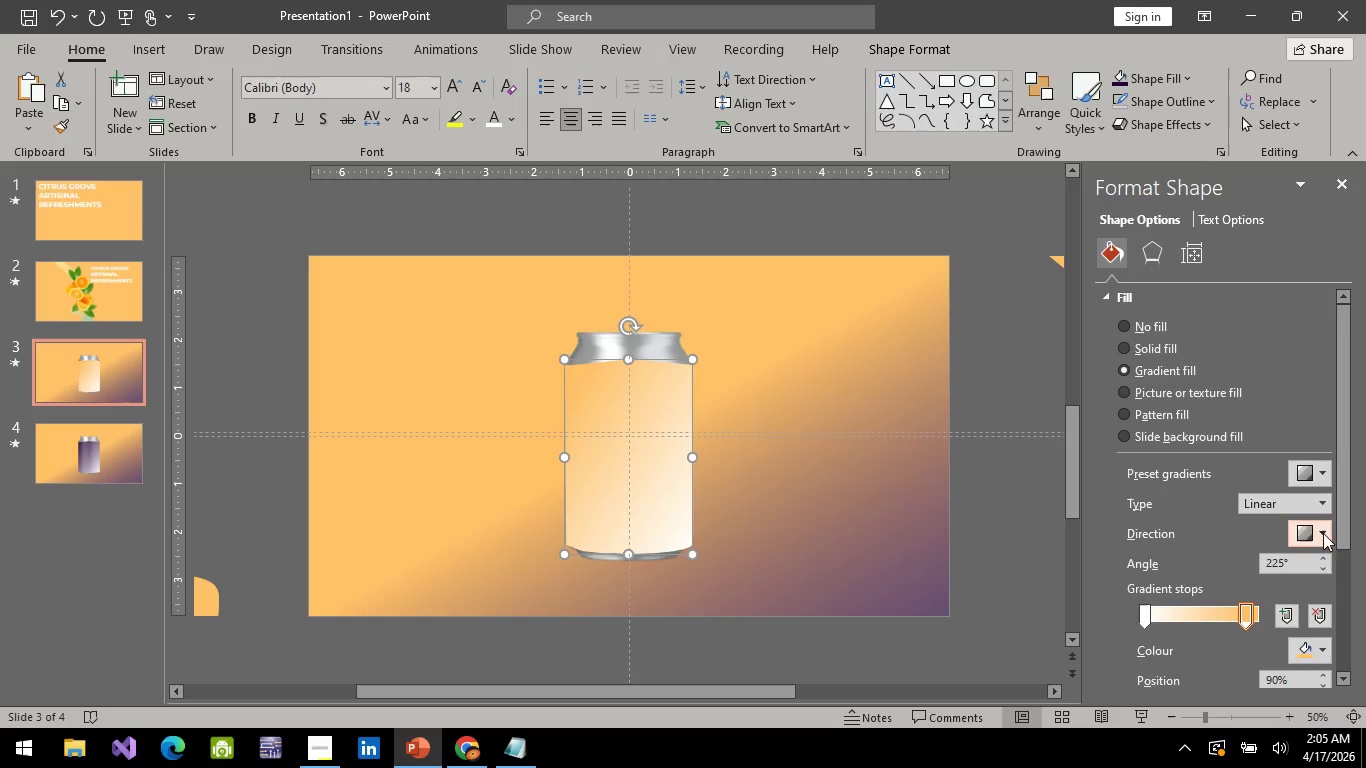 
left_click([1323, 531])
 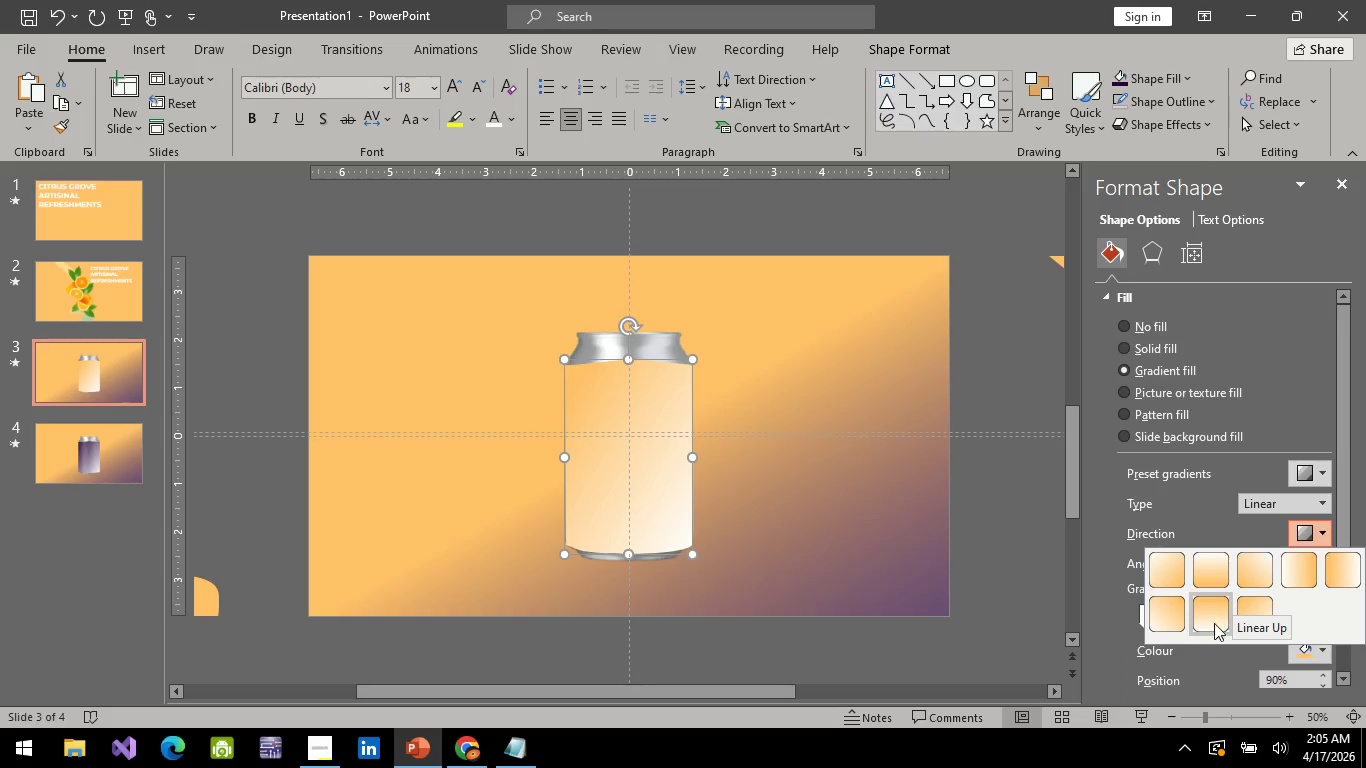 
left_click([1162, 571])
 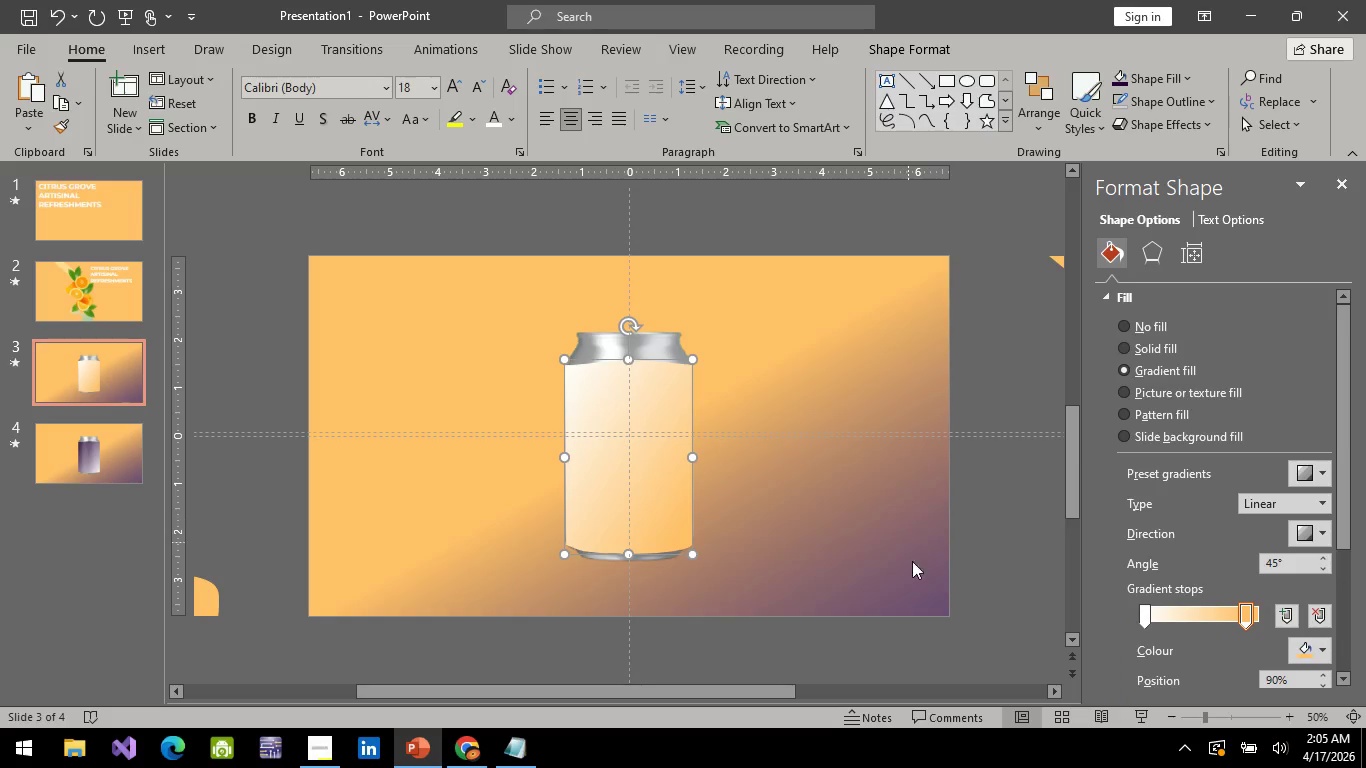 
left_click_drag(start_coordinate=[915, 574], to_coordinate=[682, 456])
 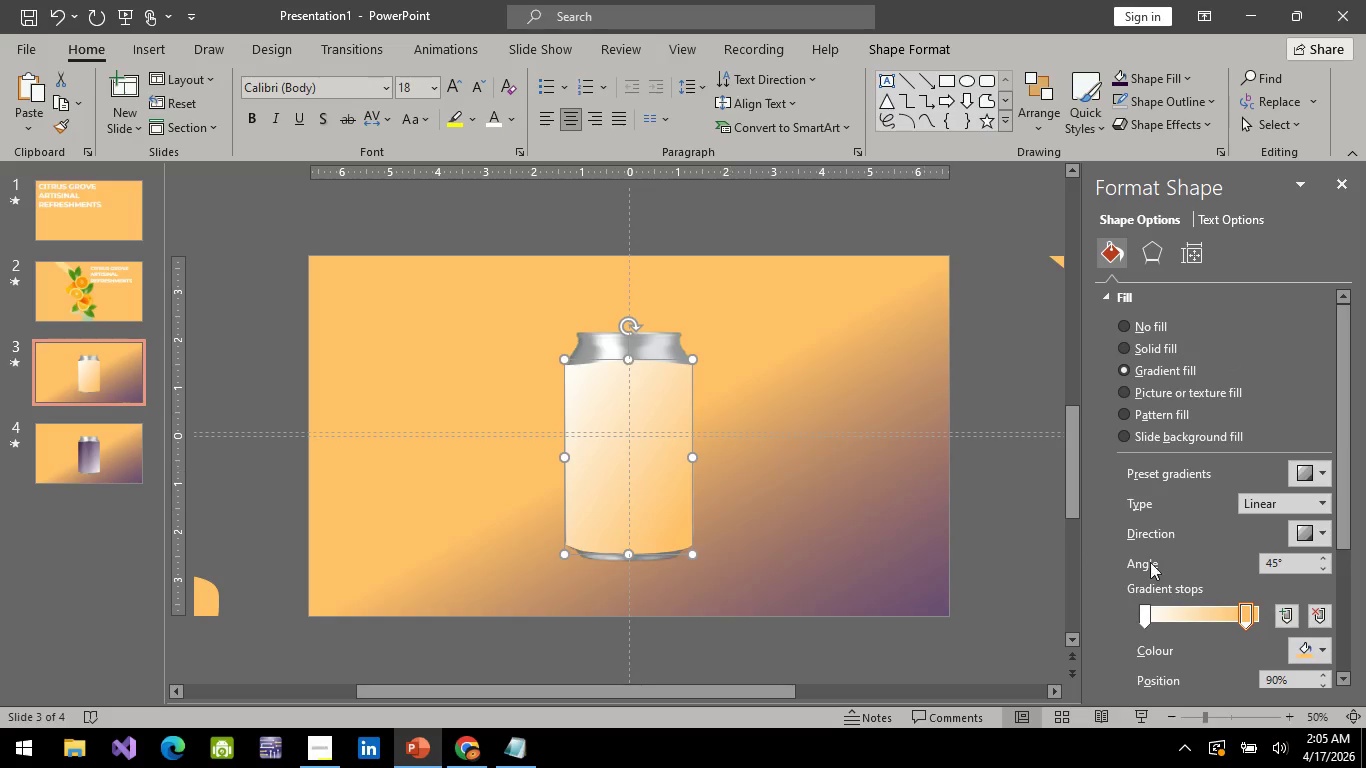 
left_click([682, 456])
 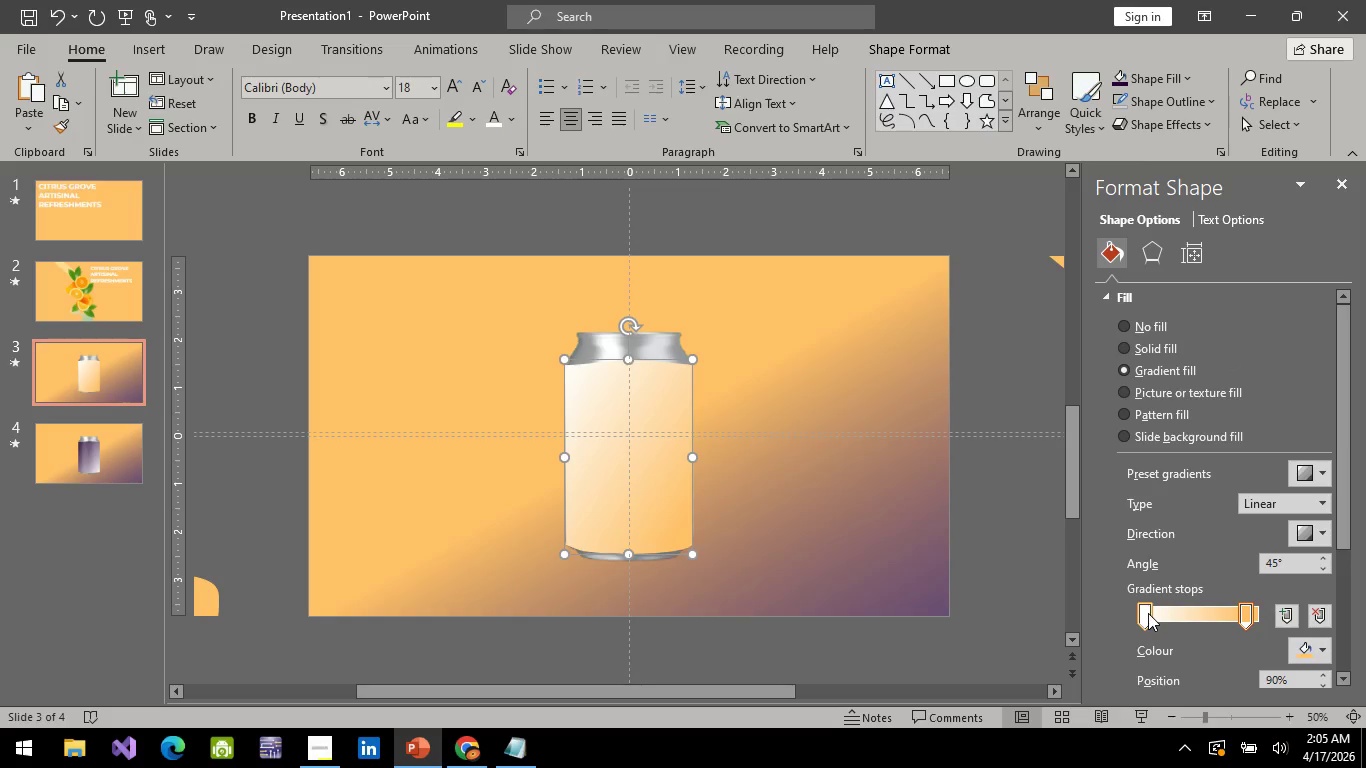 
left_click([1148, 613])
 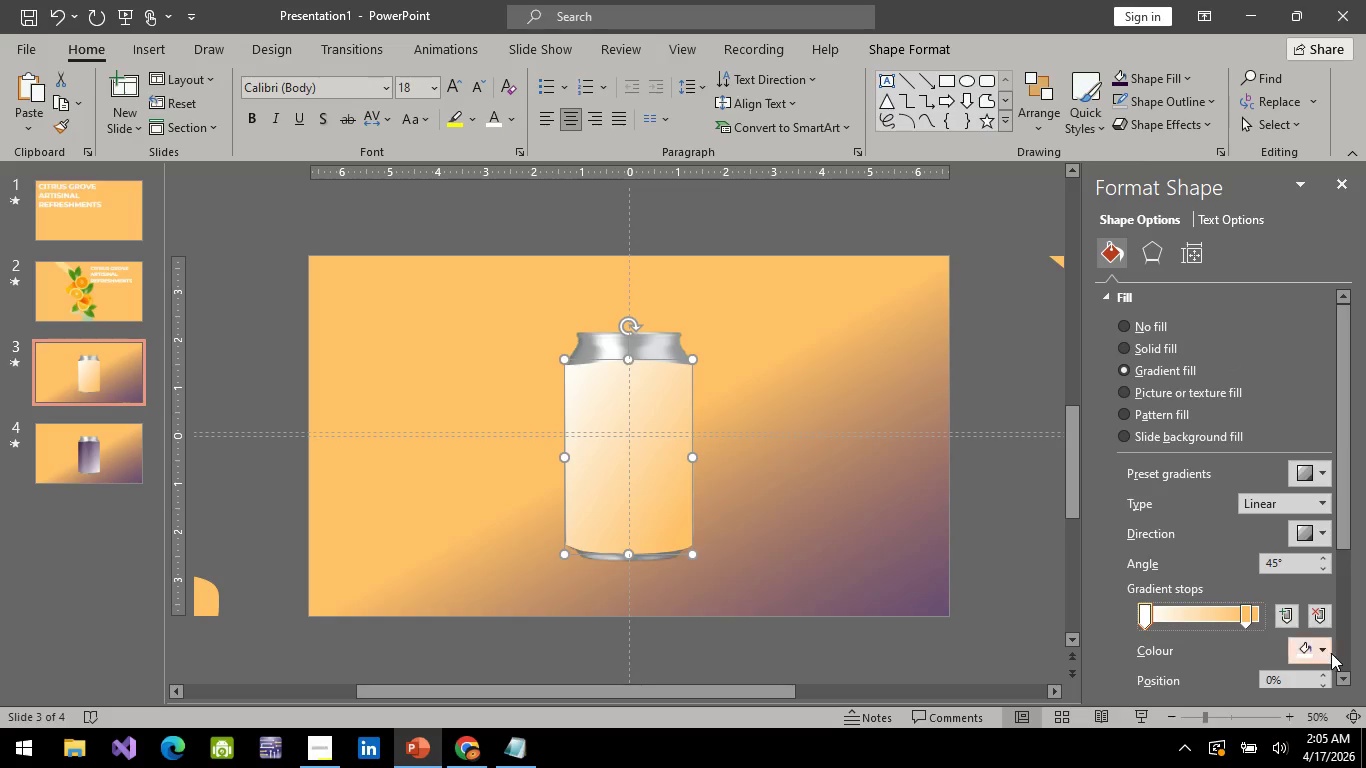 
left_click([1331, 653])
 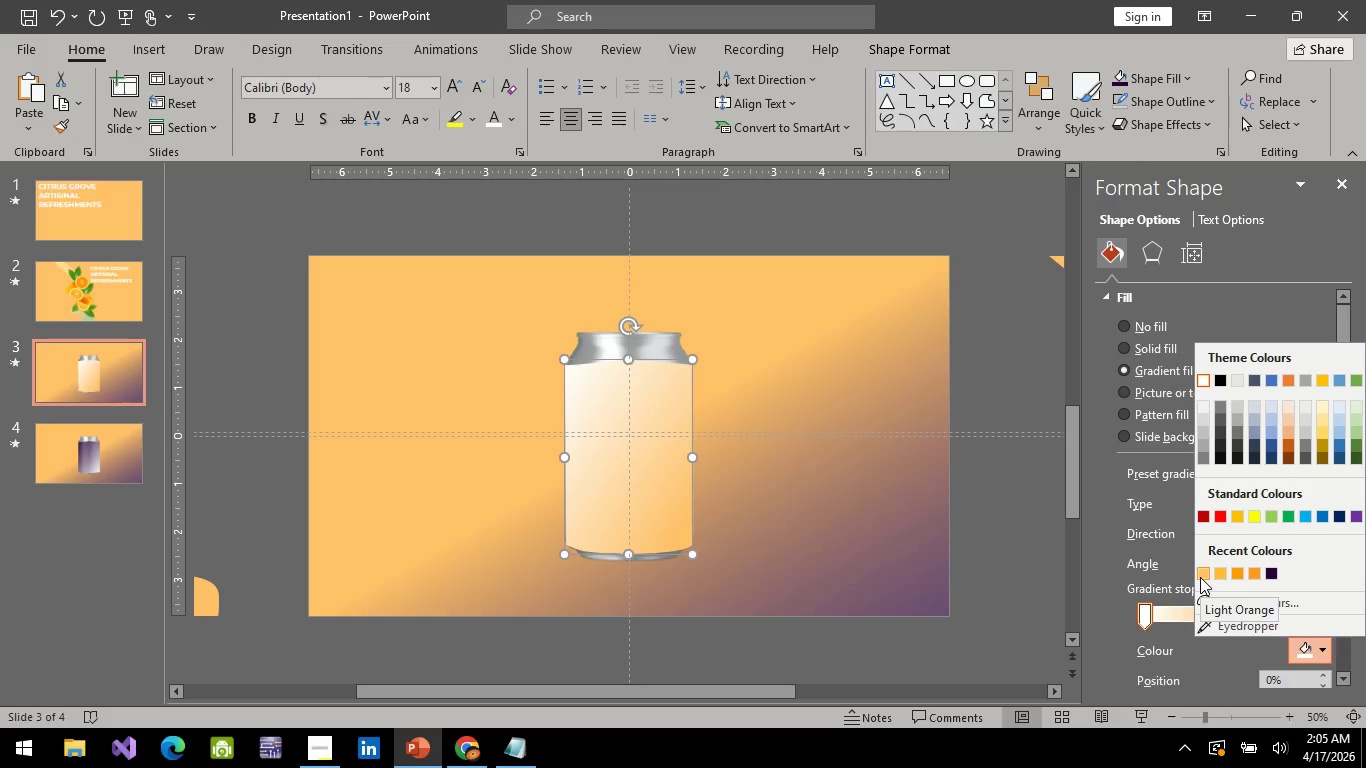 
left_click([1200, 577])
 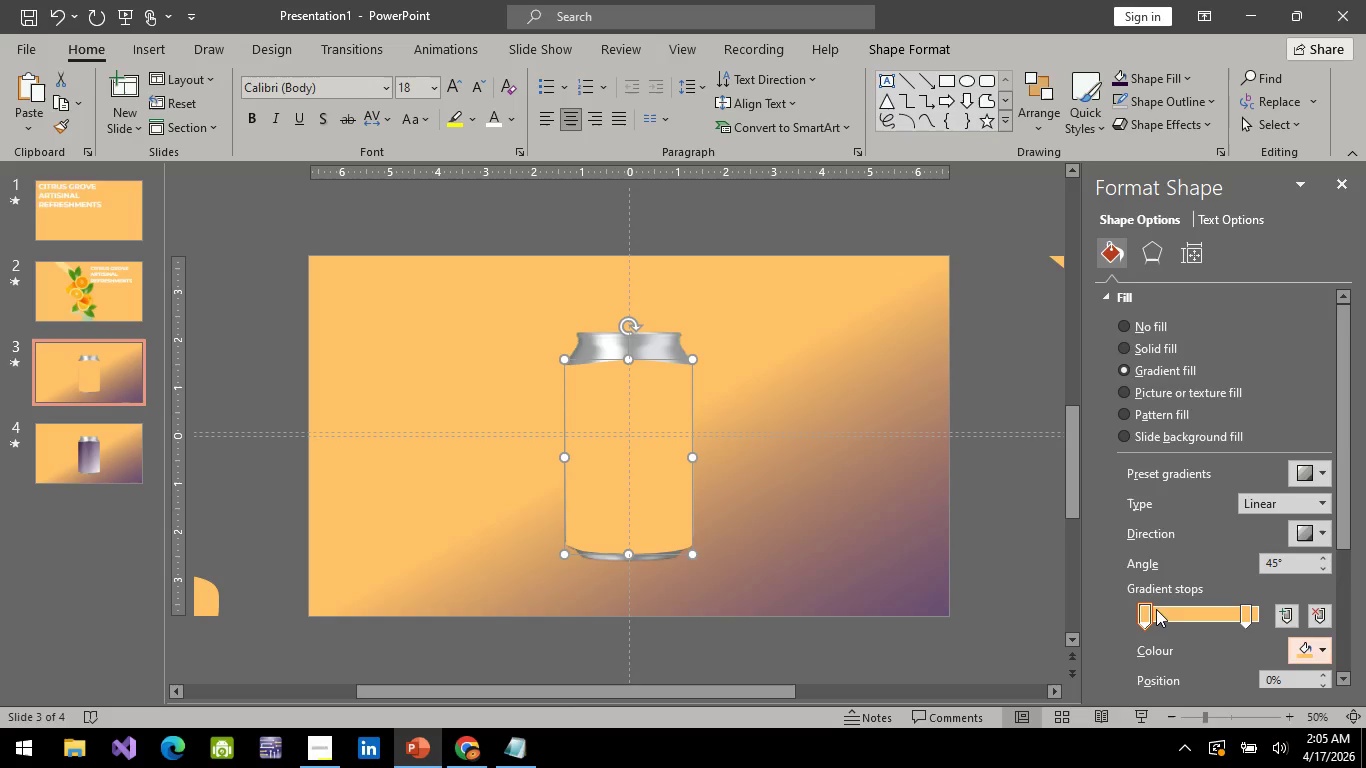 
left_click([1148, 619])
 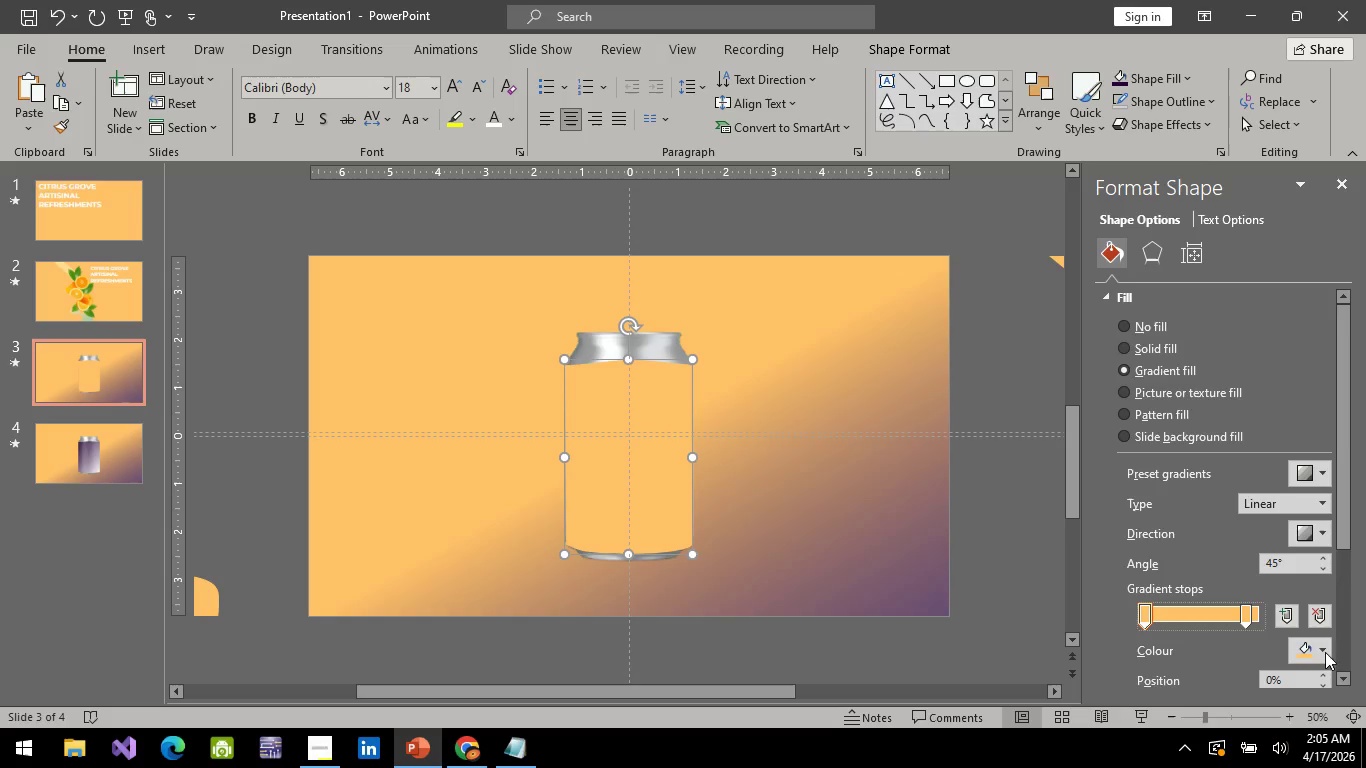 
left_click([1323, 652])
 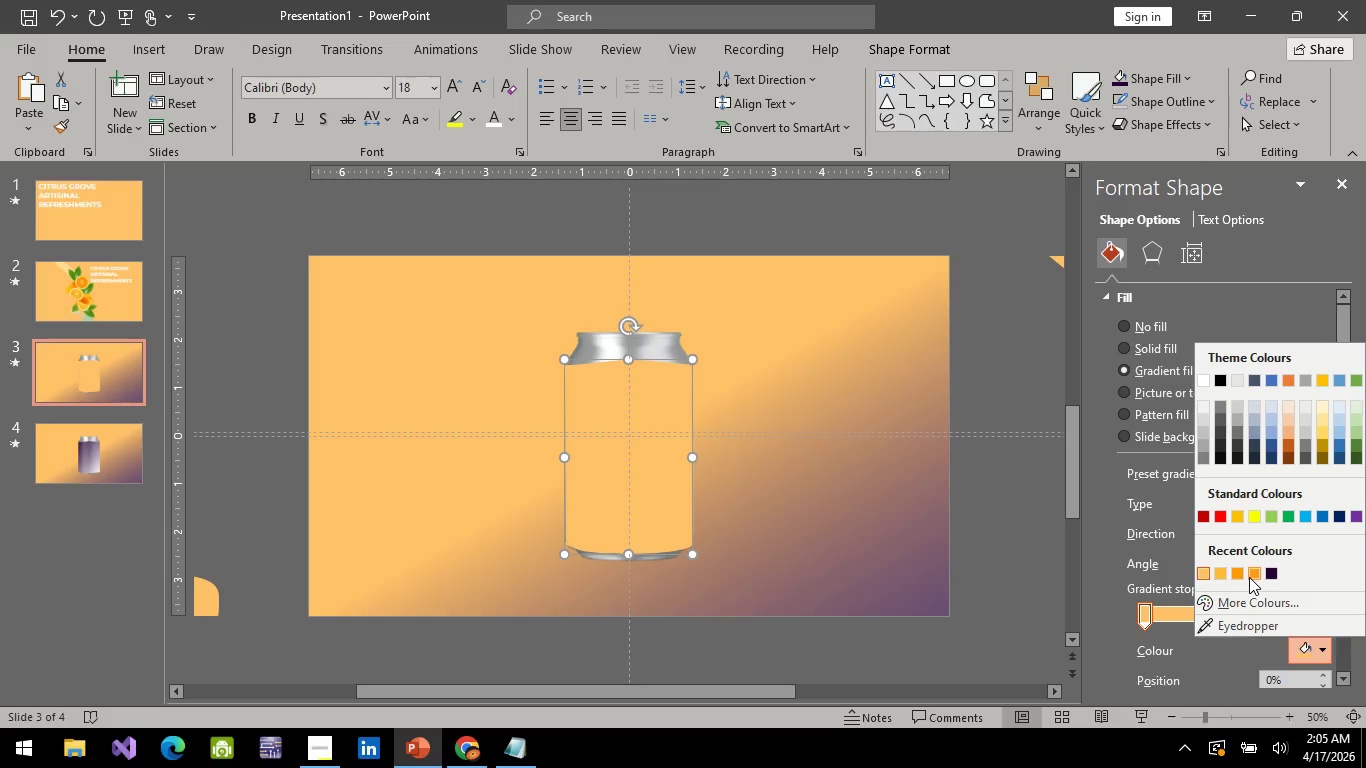 
left_click([1249, 576])
 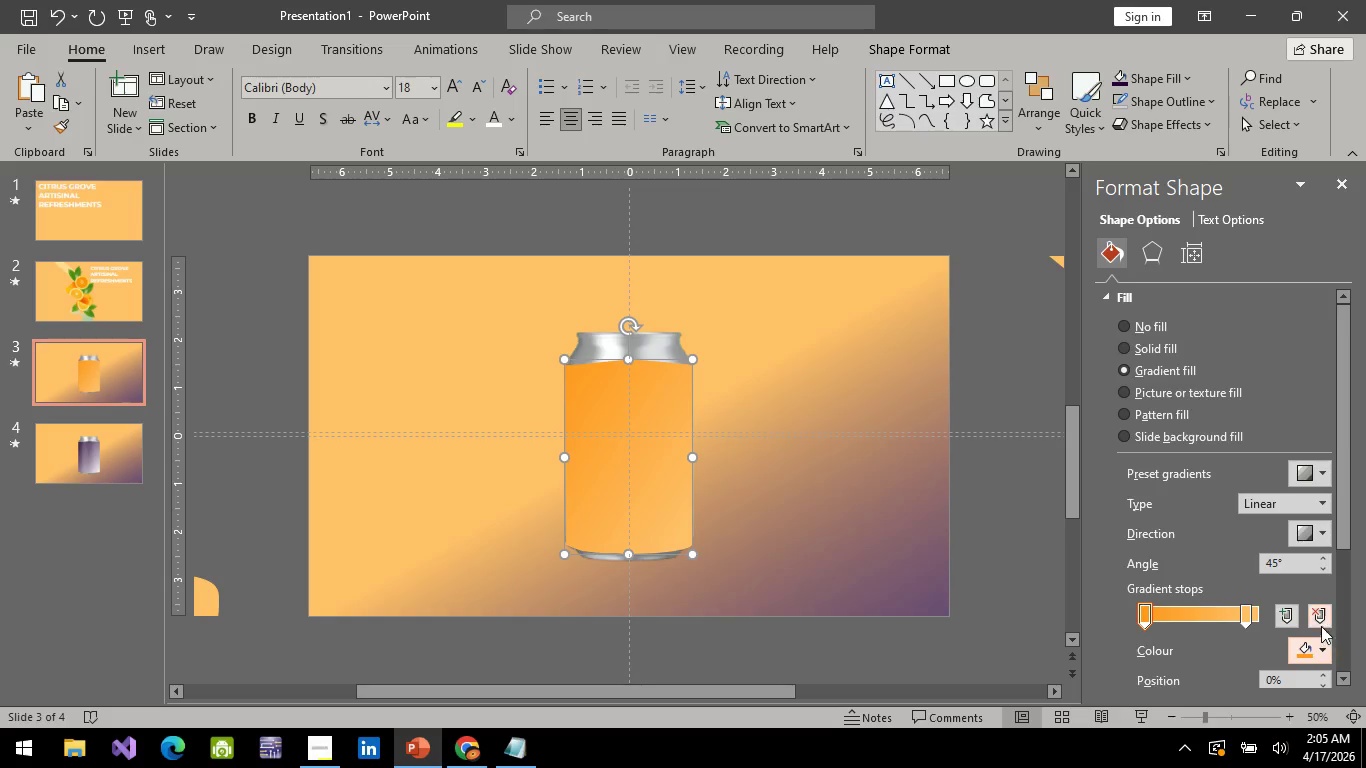 
scroll: coordinate [1287, 612], scroll_direction: down, amount: 4.0
 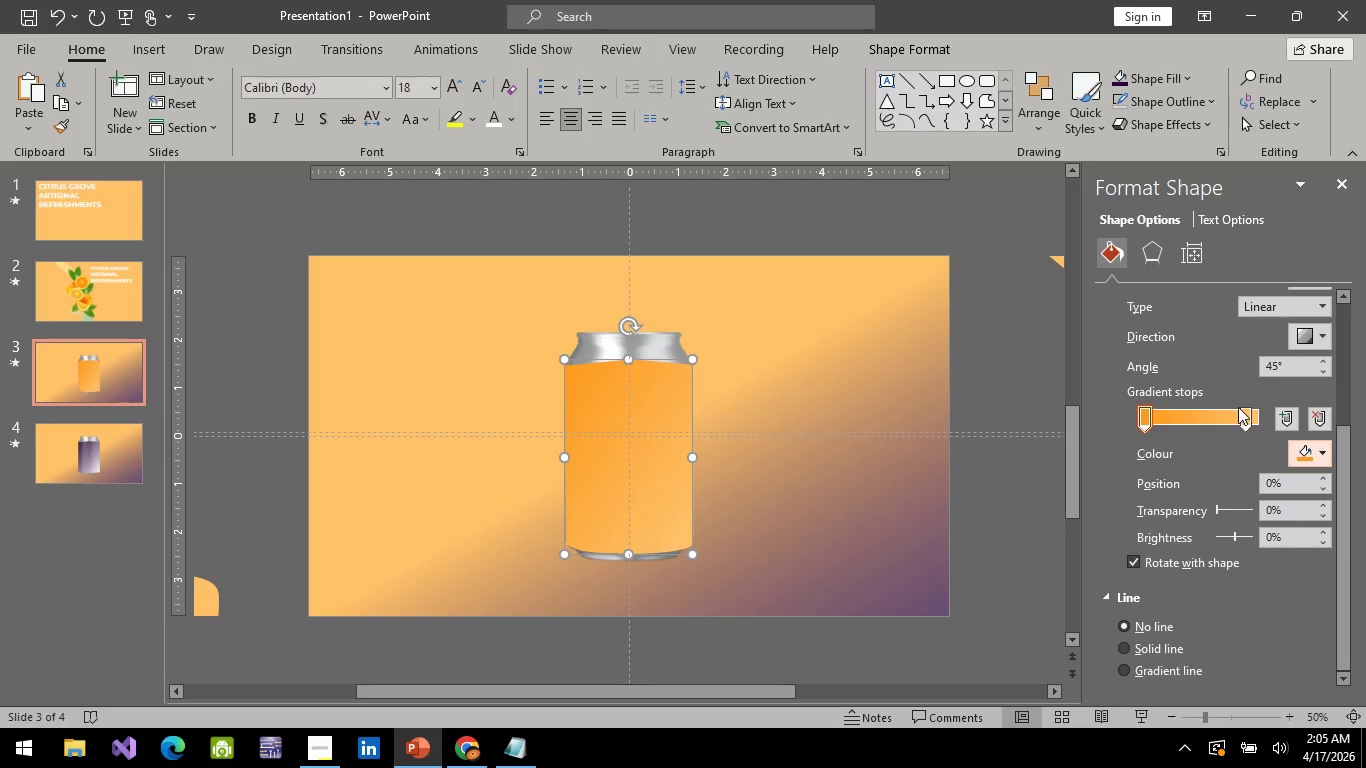 
left_click_drag(start_coordinate=[1247, 415], to_coordinate=[1184, 428])
 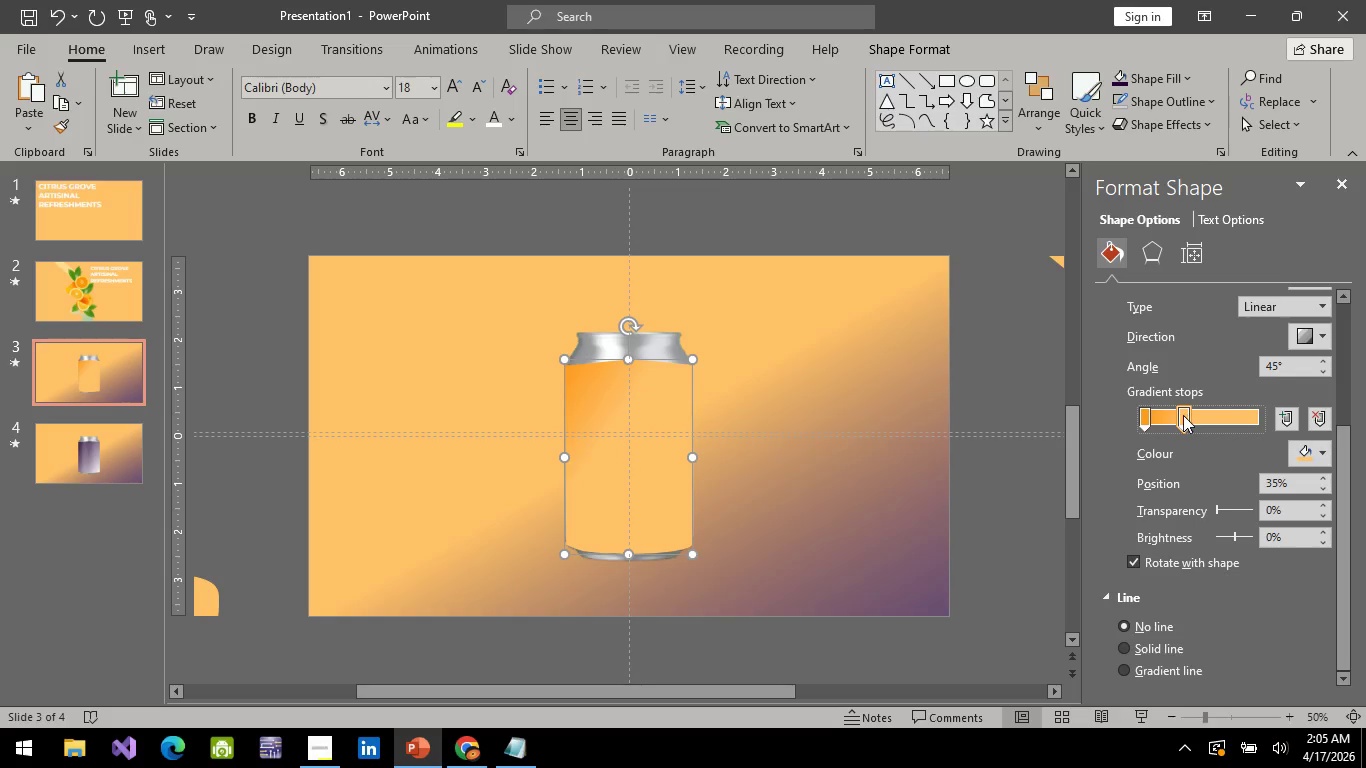 
left_click_drag(start_coordinate=[1183, 415], to_coordinate=[1188, 415])
 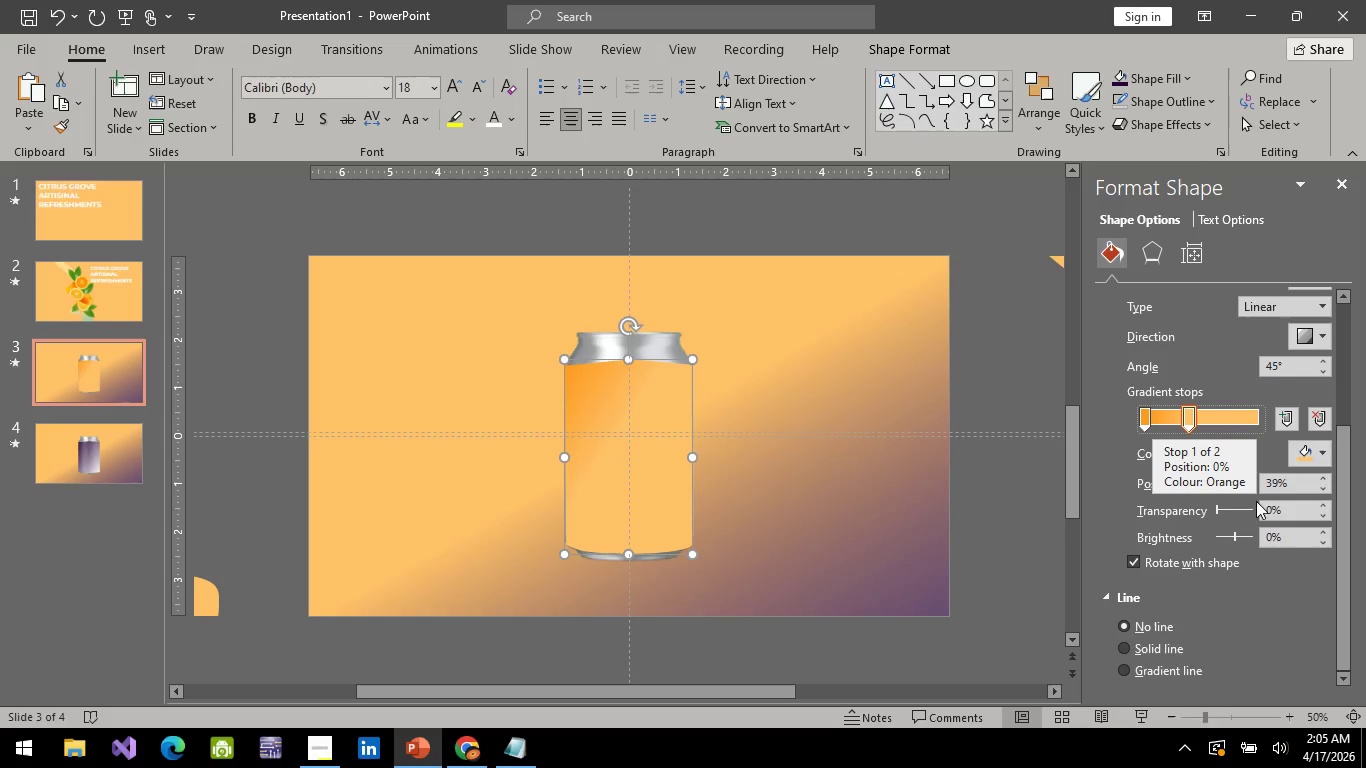 
left_click([1274, 507])
 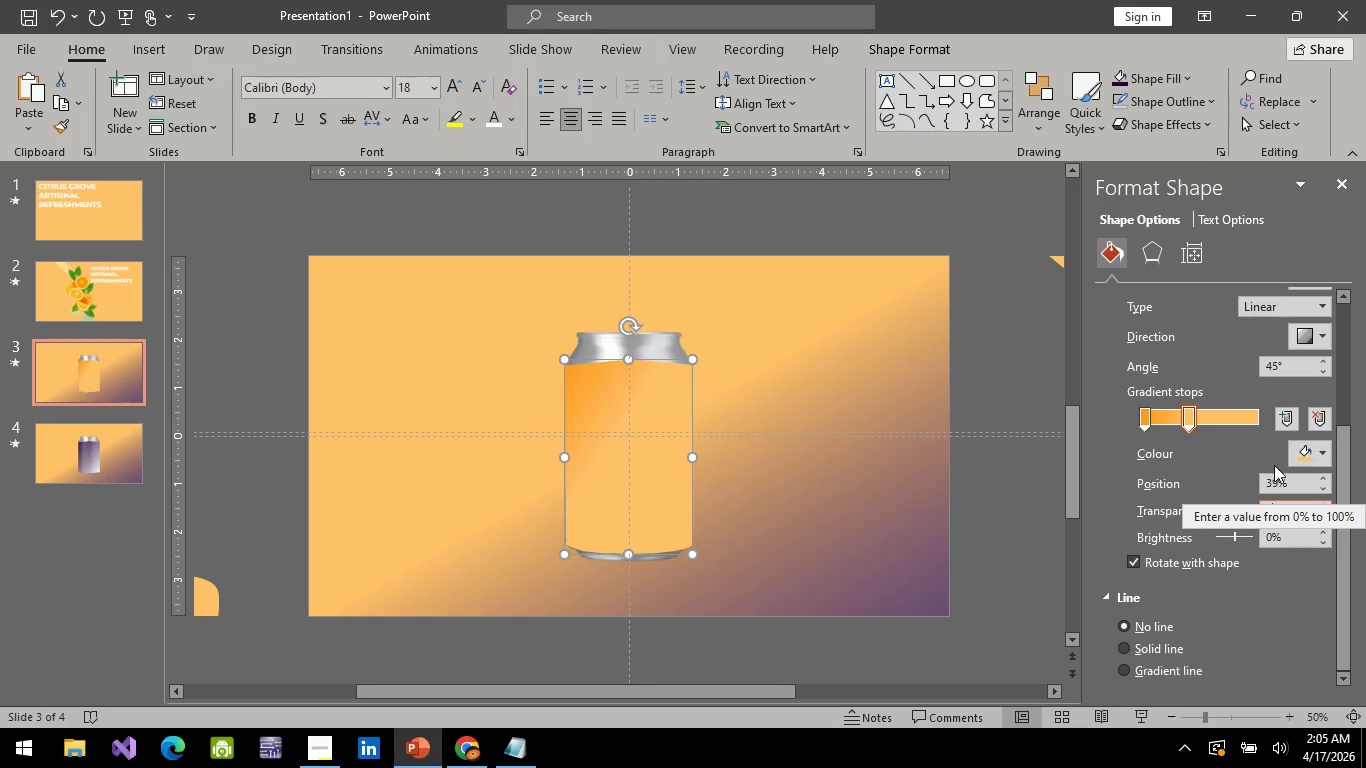 
key(Backspace)
type(50)
 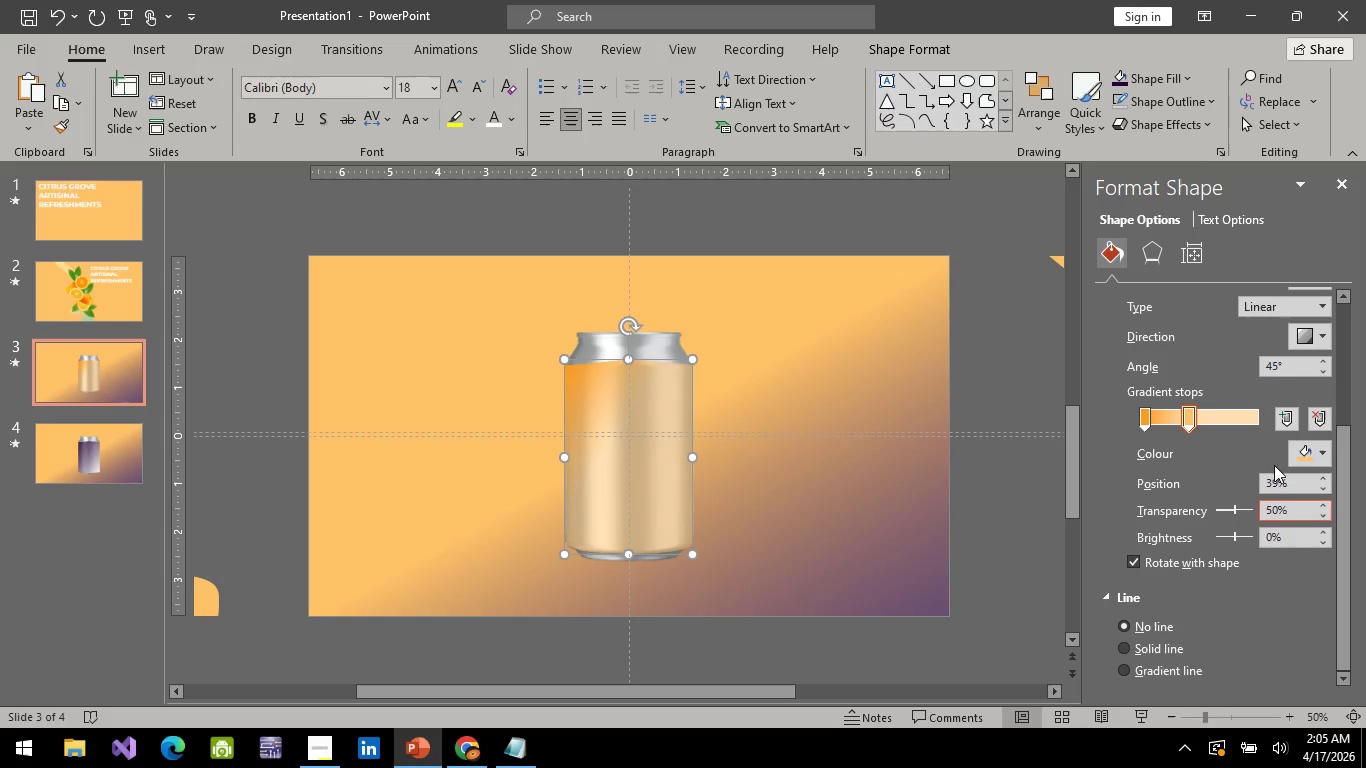 
key(Enter)
 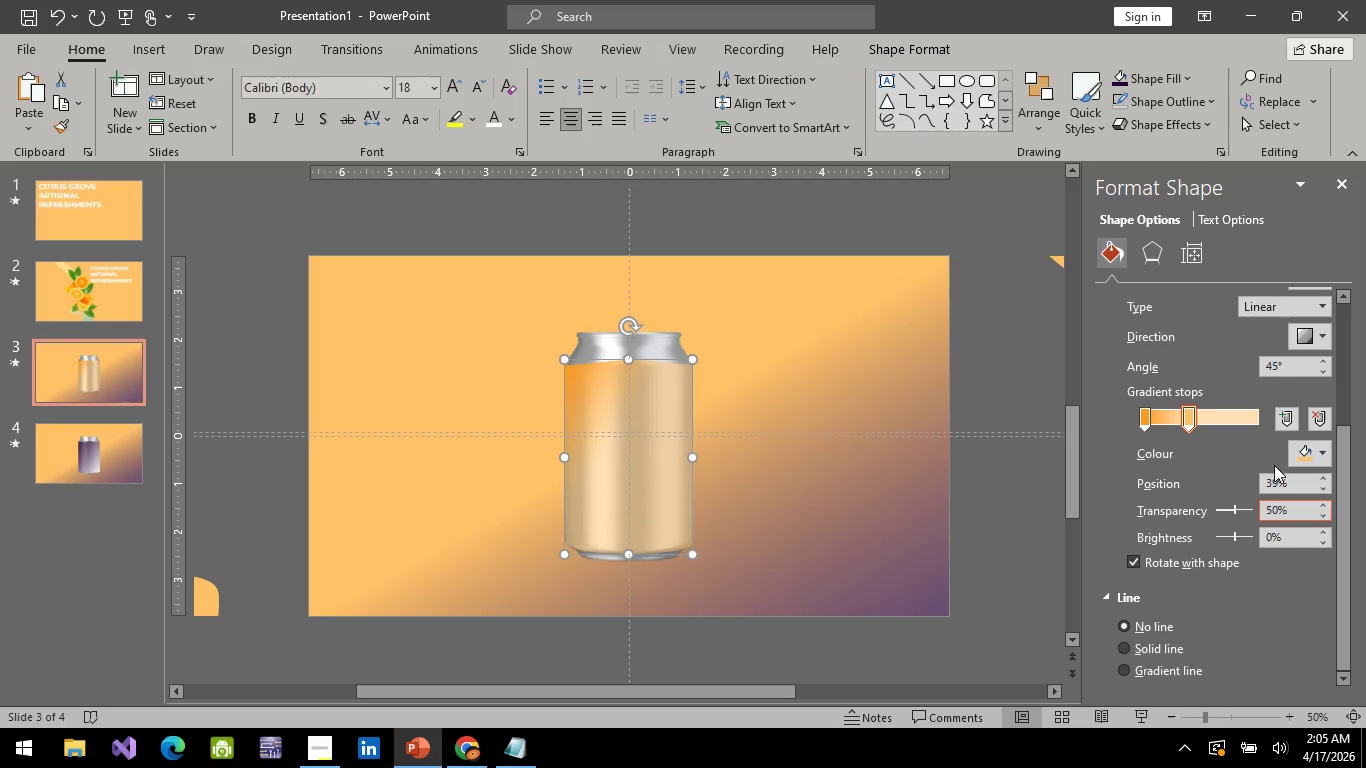 
wait(5.56)
 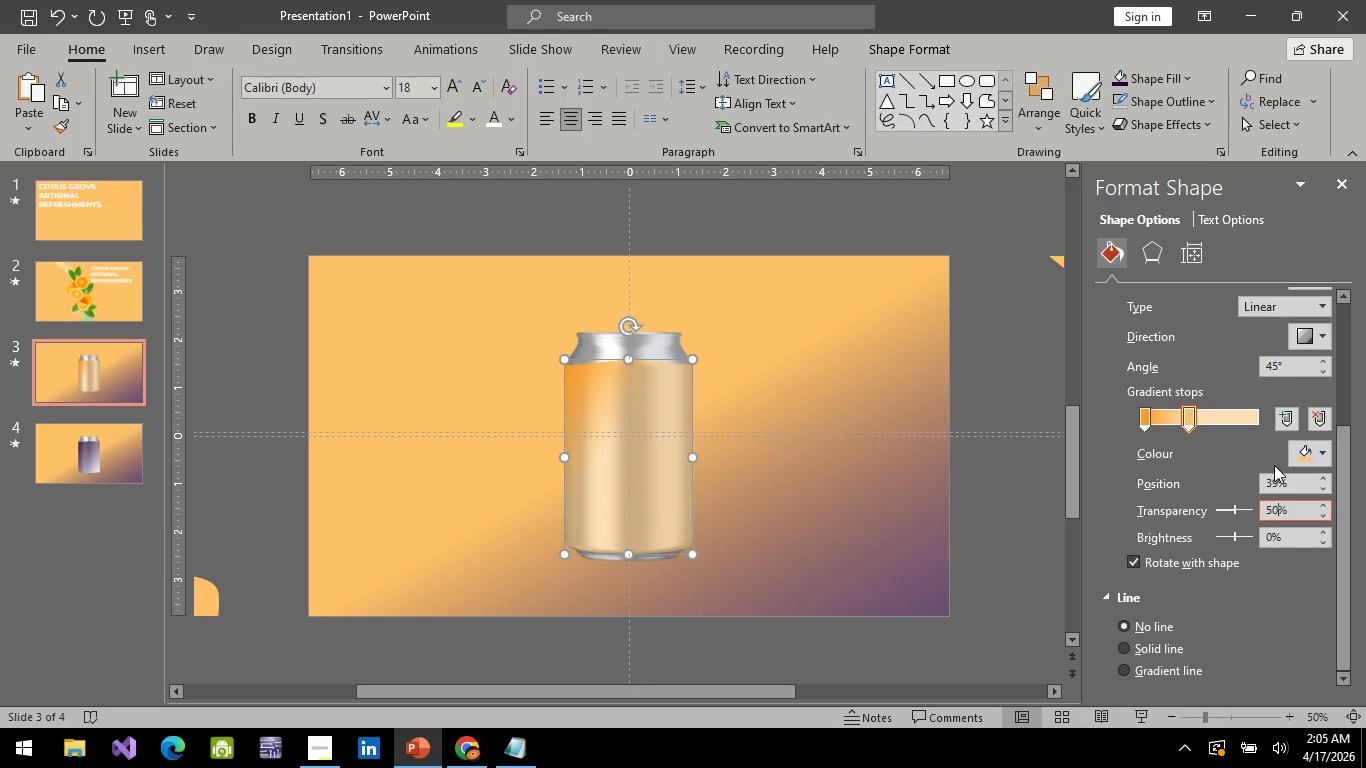 
type(\)
key(Backspace)
key(Backspace)
type(30)
 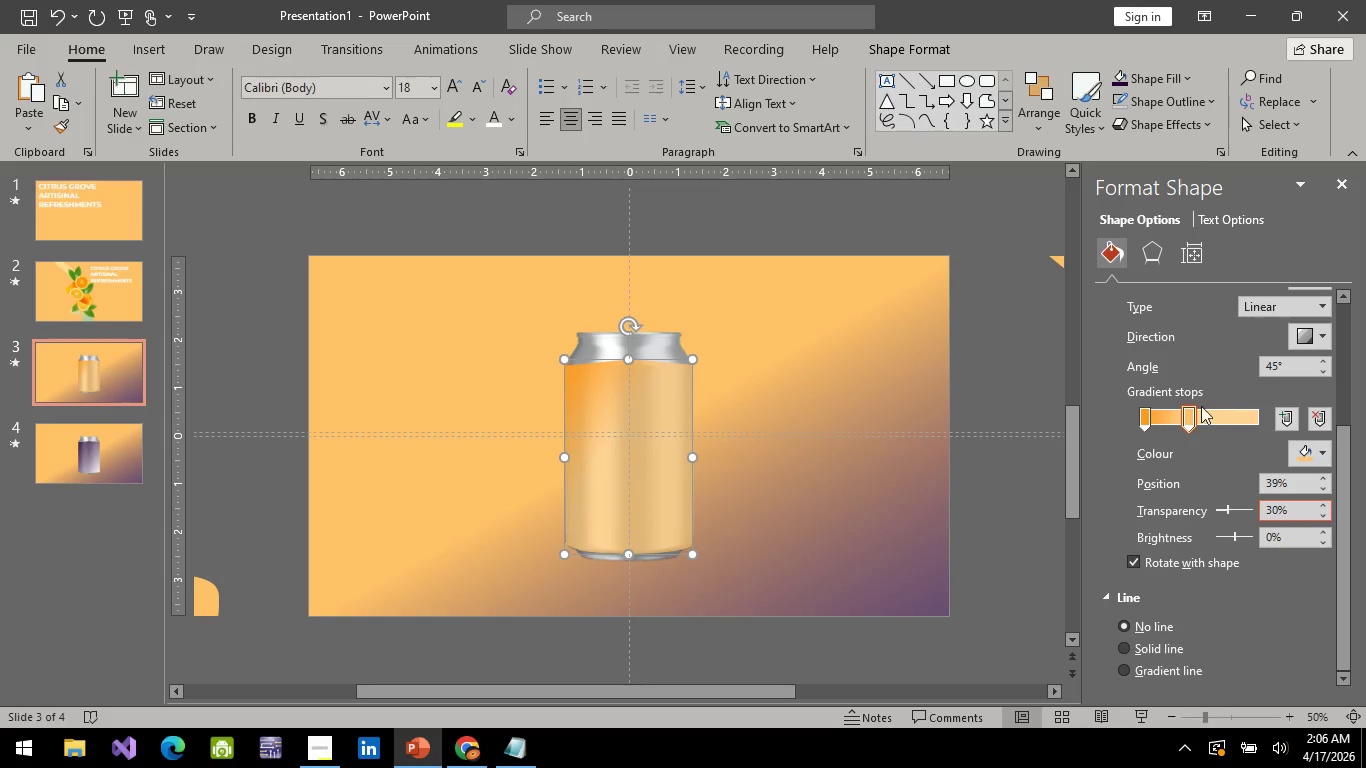 
left_click_drag(start_coordinate=[1193, 414], to_coordinate=[1236, 417])
 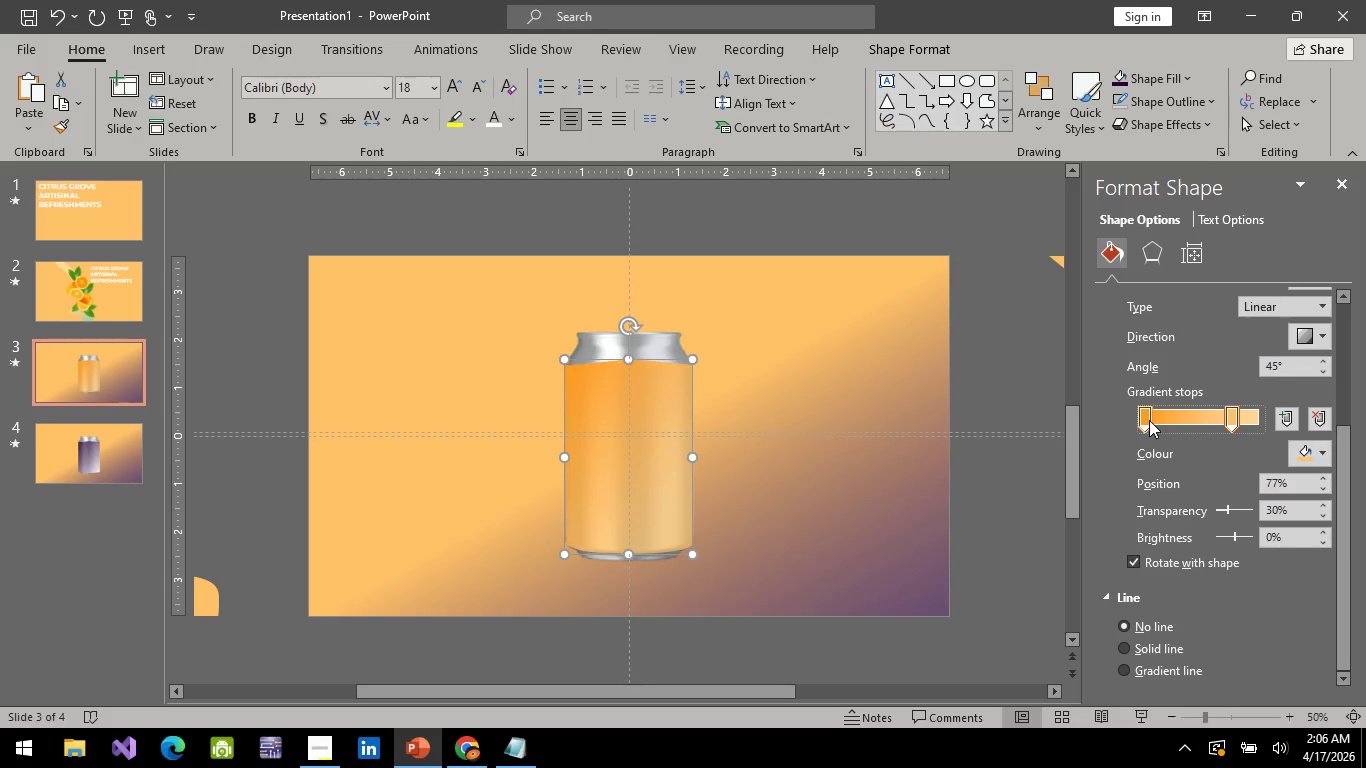 
left_click_drag(start_coordinate=[1149, 420], to_coordinate=[1082, 431])
 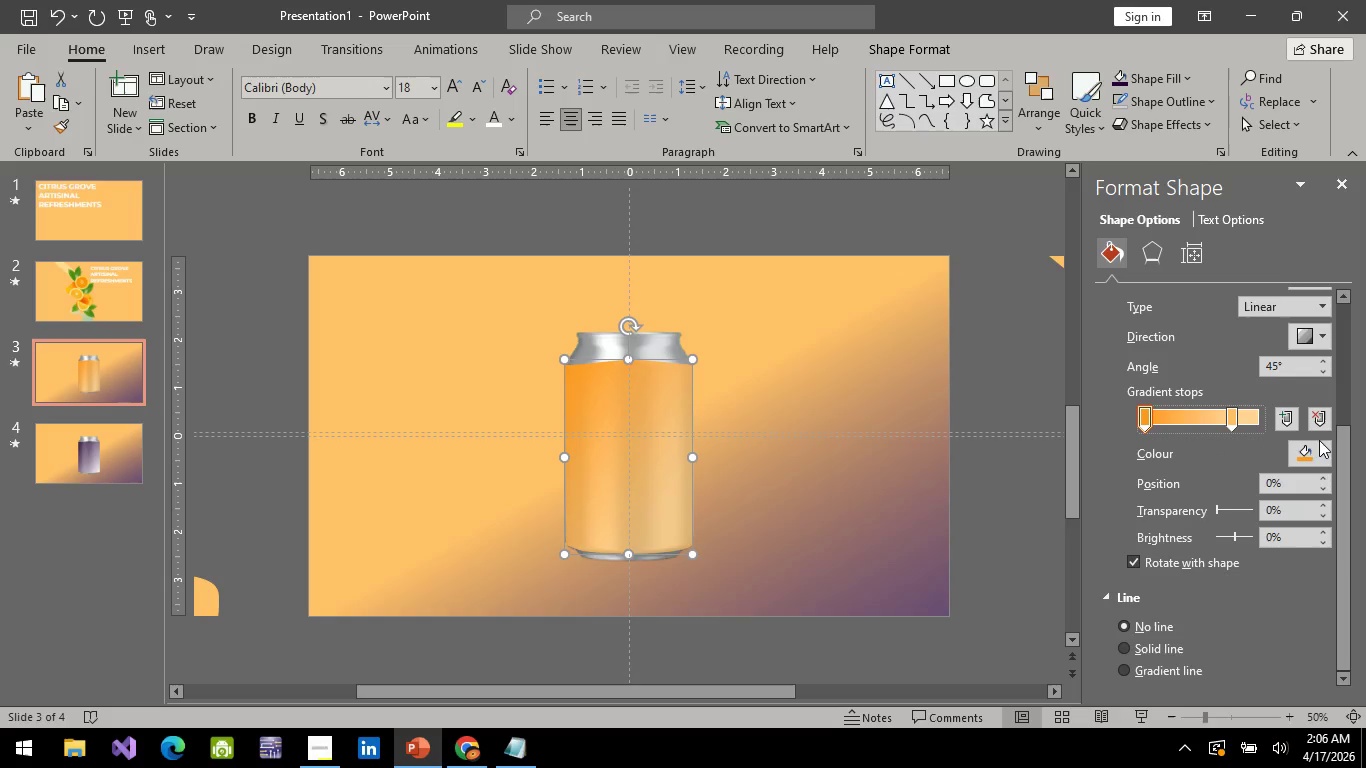 
left_click([1321, 442])
 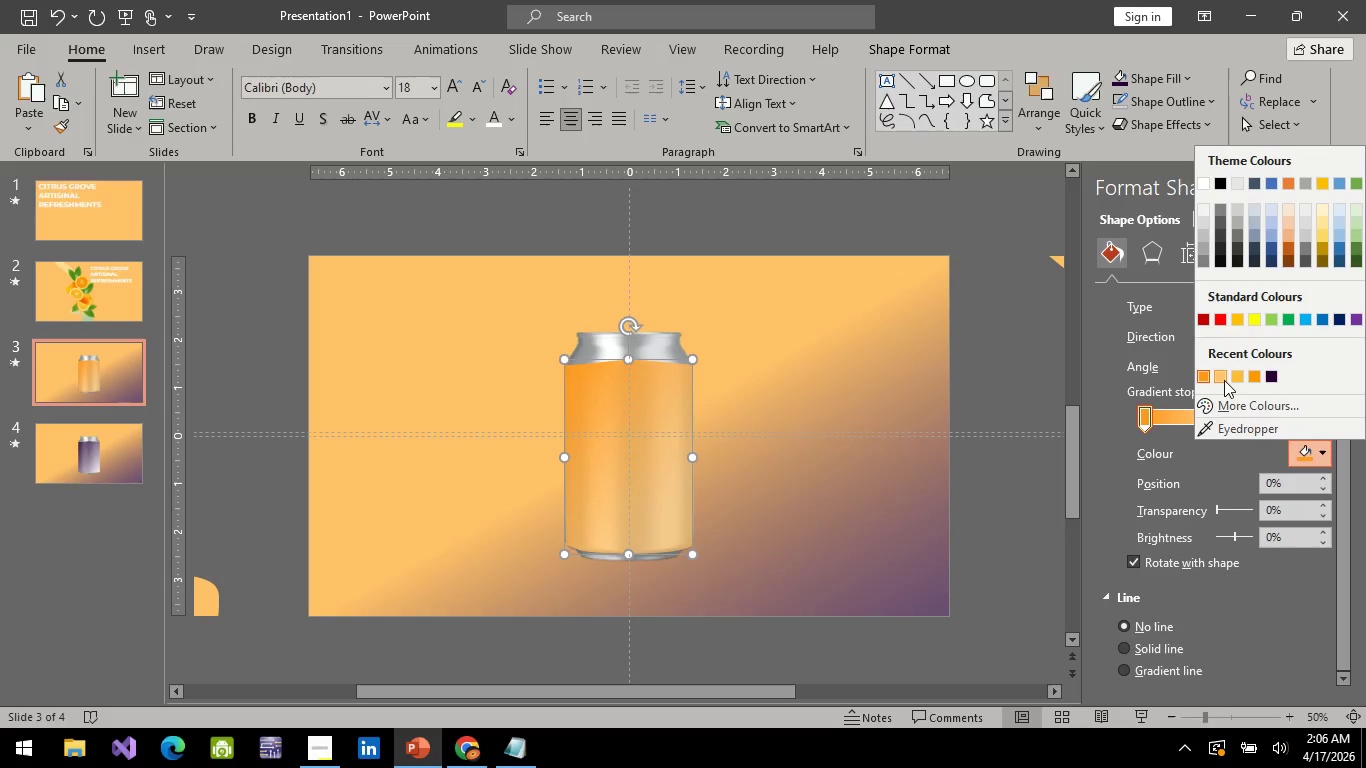 
left_click([1223, 377])
 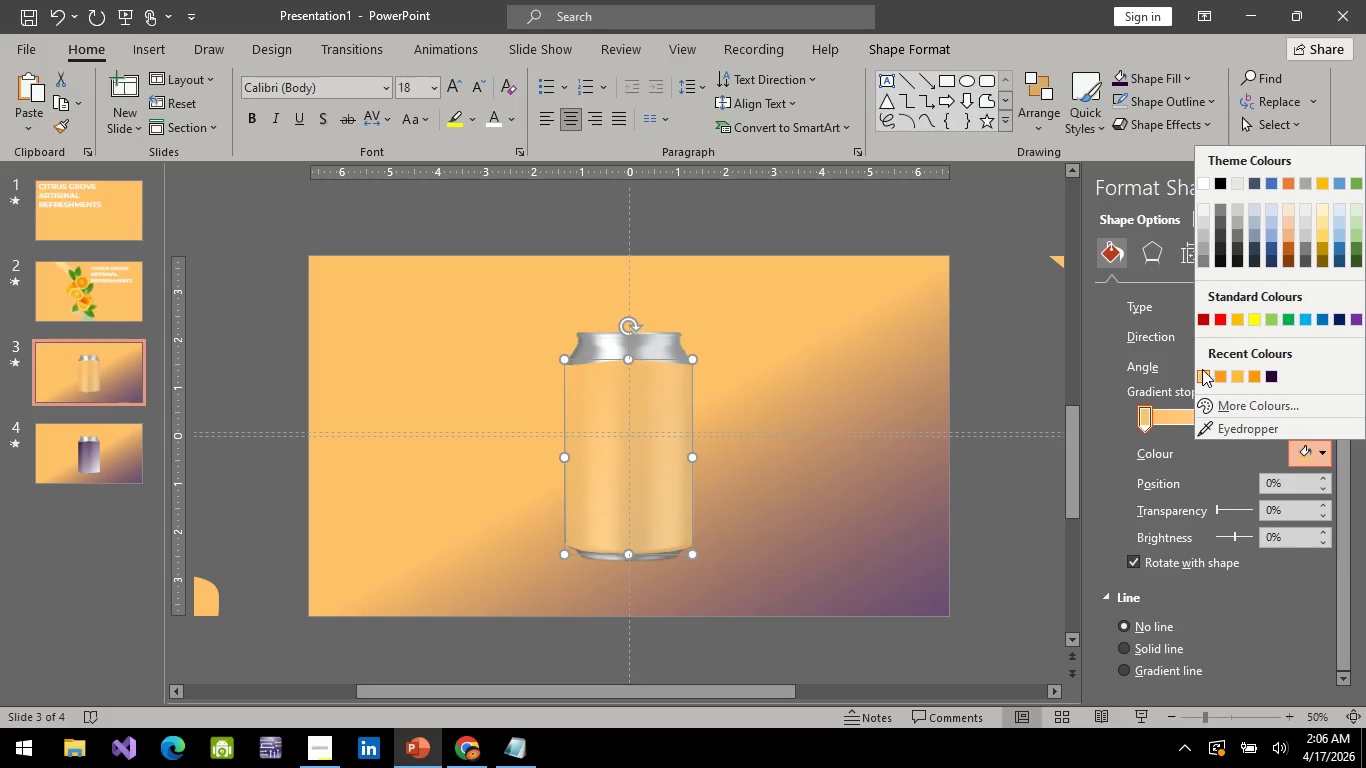 
left_click([1220, 378])
 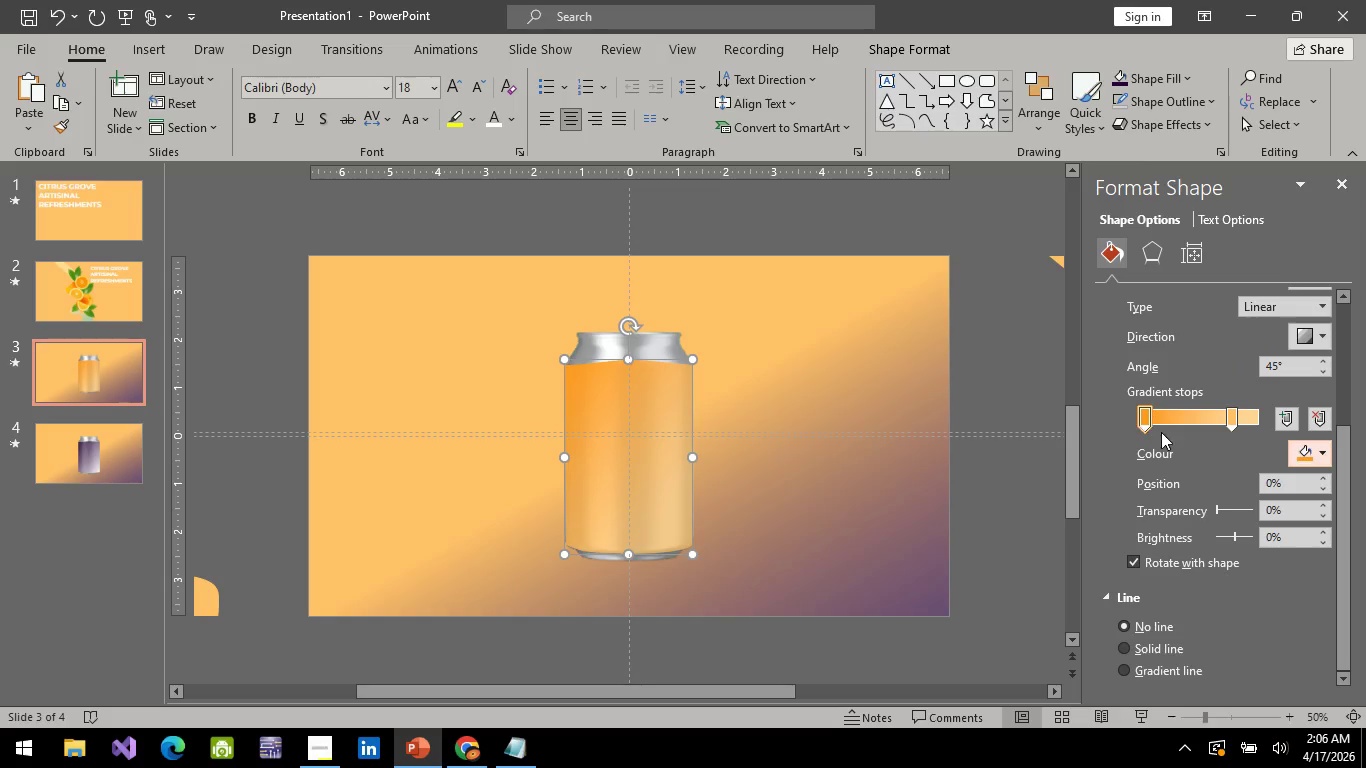 
left_click([1271, 509])
 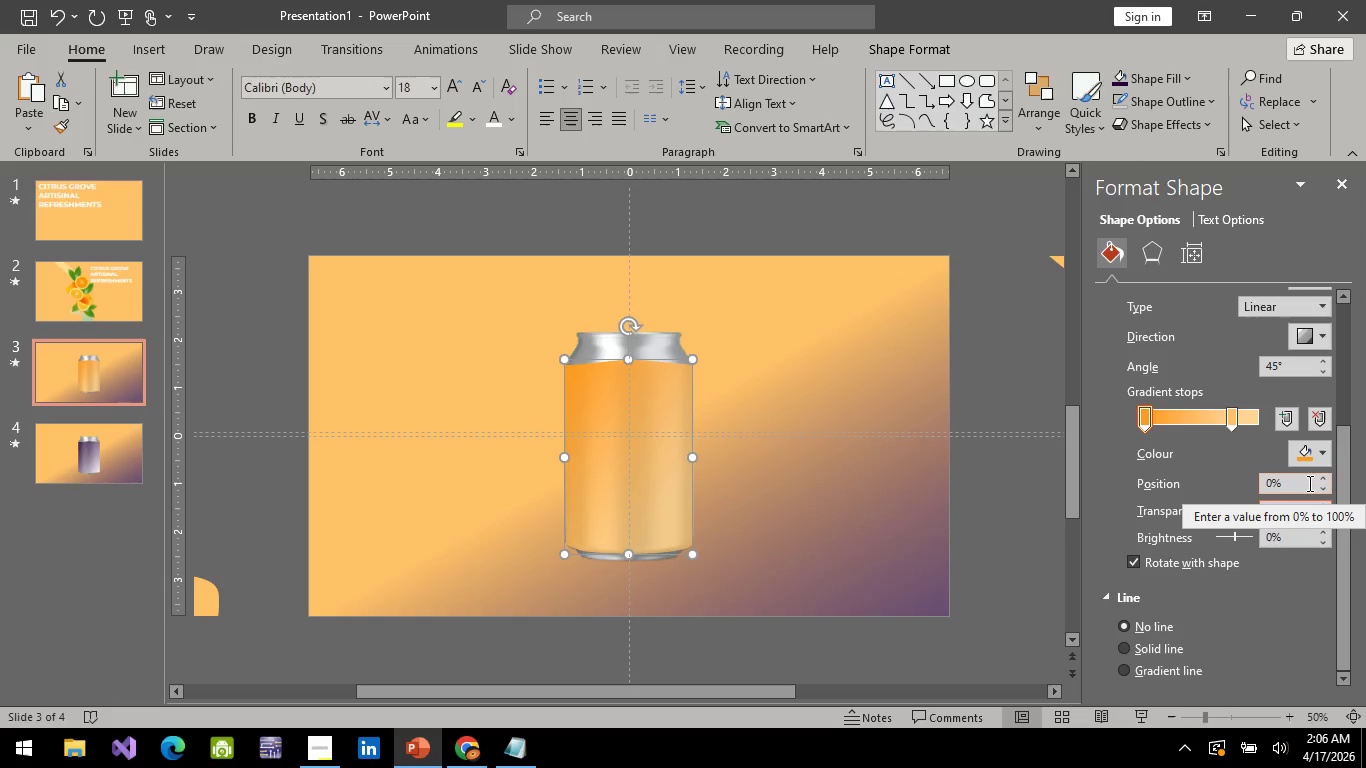 
key(Backspace)
type(30)
 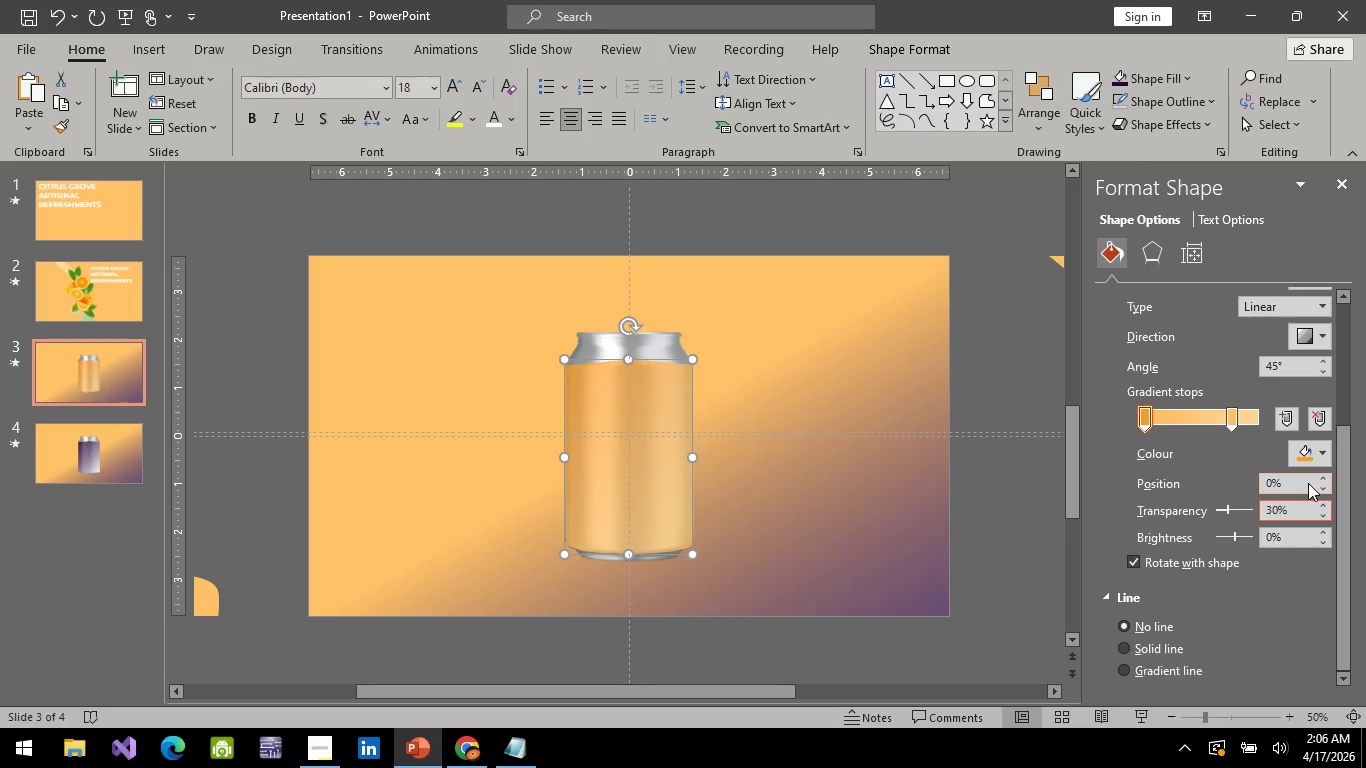 
key(Enter)
 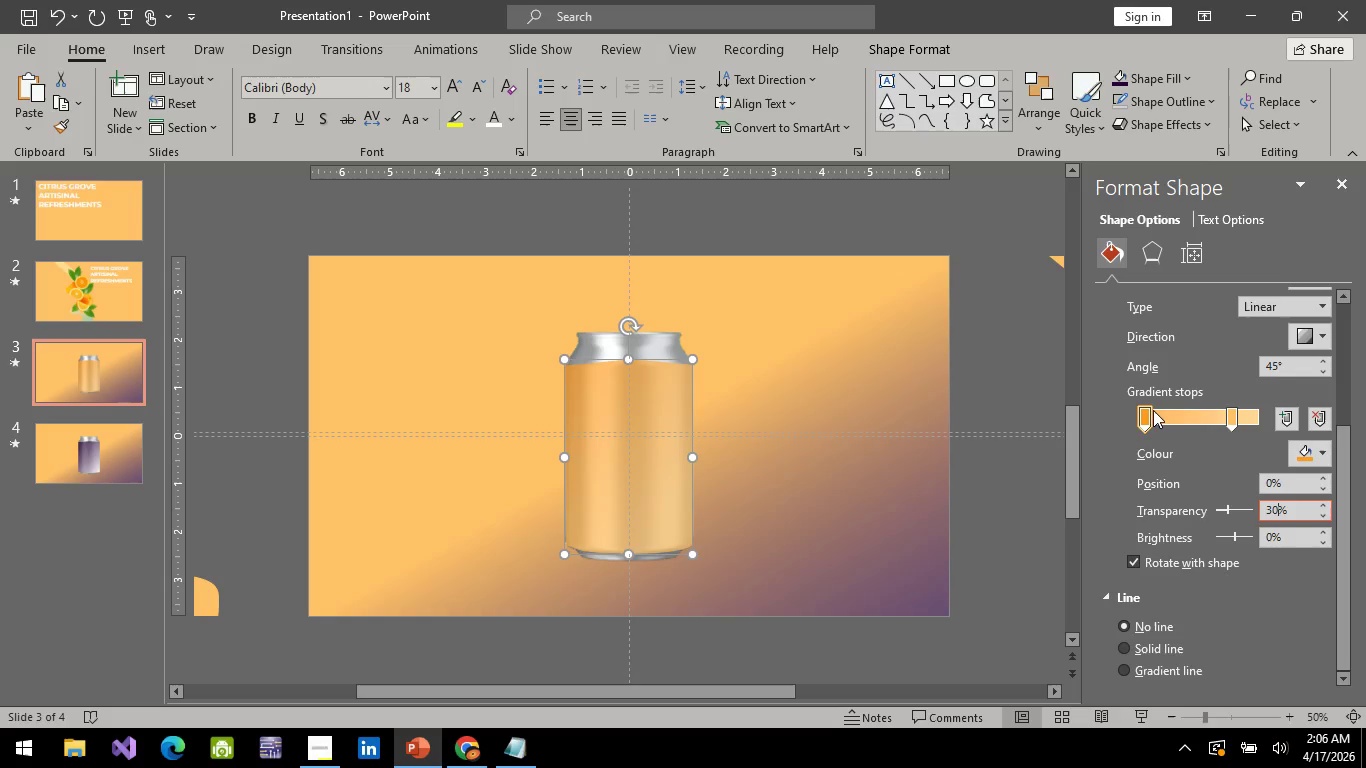 
left_click_drag(start_coordinate=[1152, 413], to_coordinate=[1198, 417])
 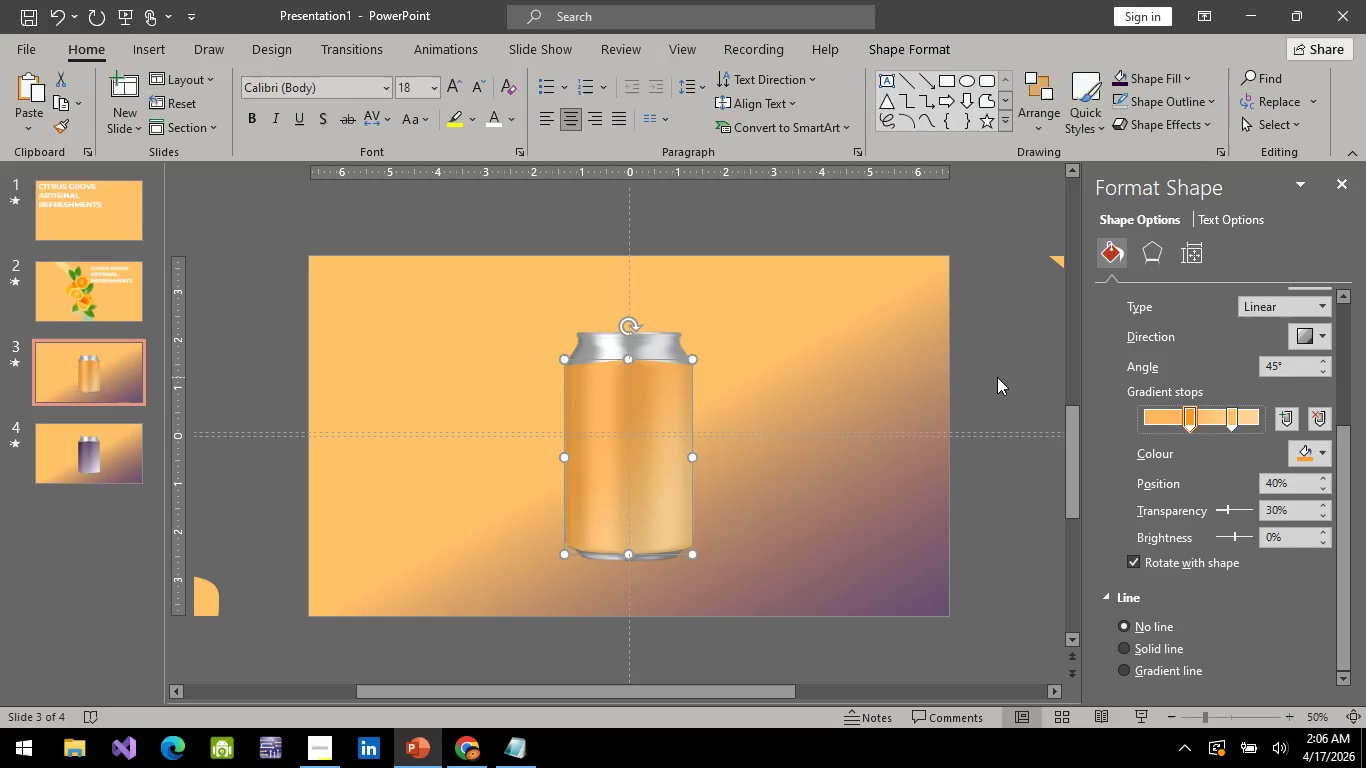 
left_click([997, 377])
 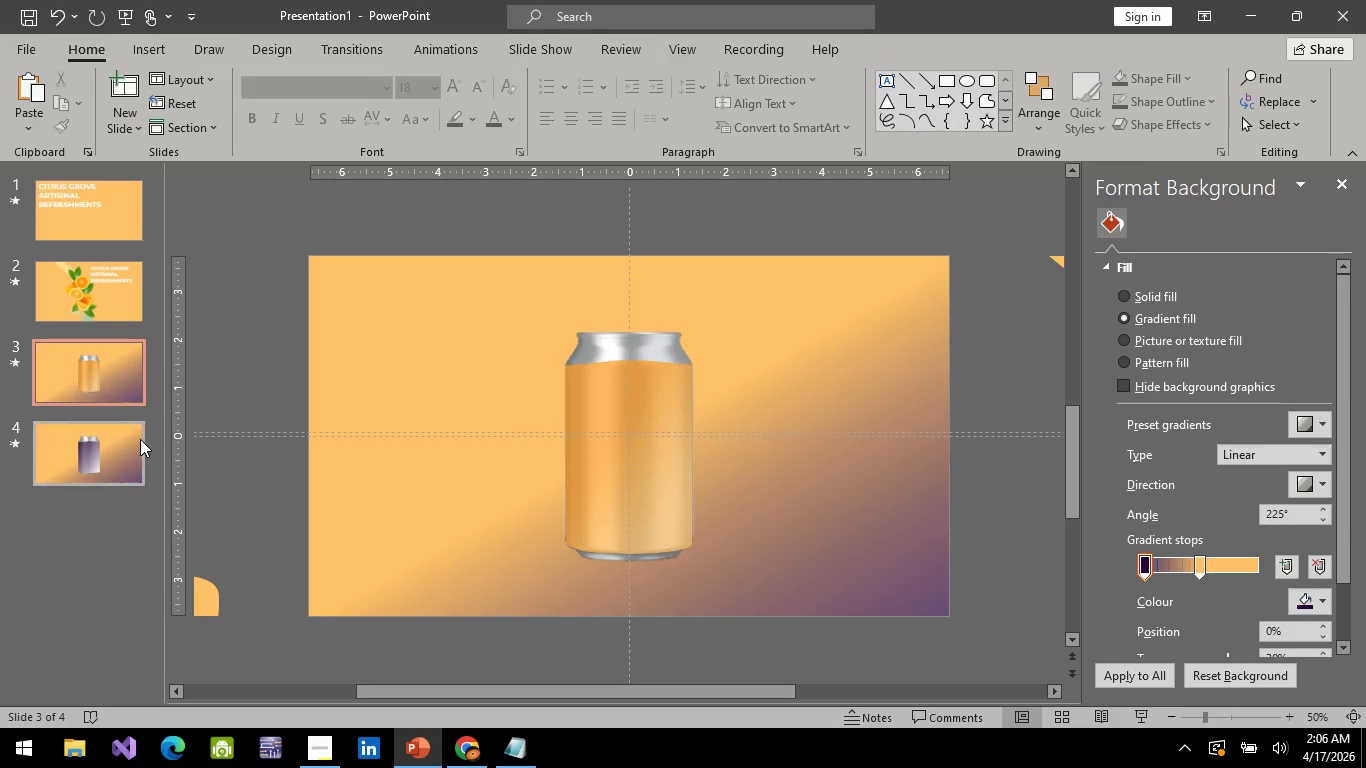 
mouse_move([105, 378])
 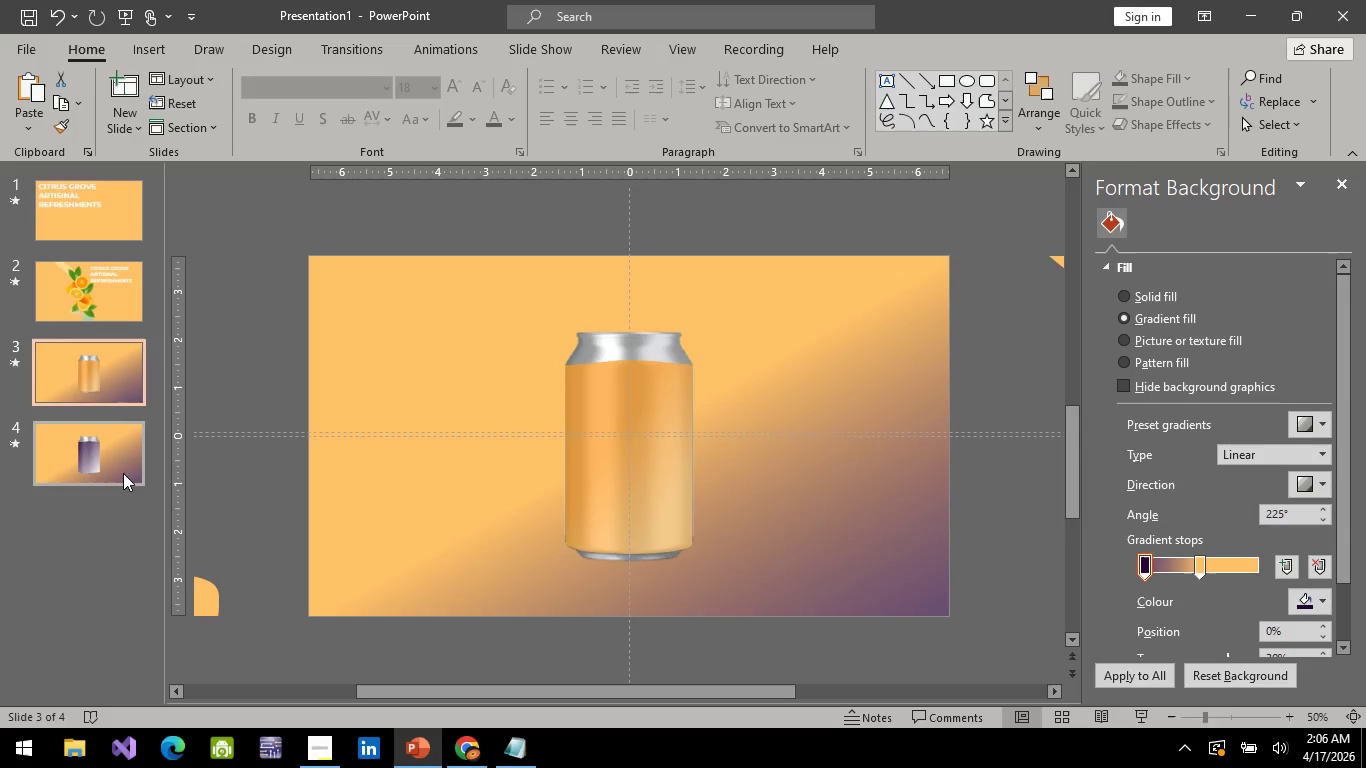 
double_click([123, 473])
 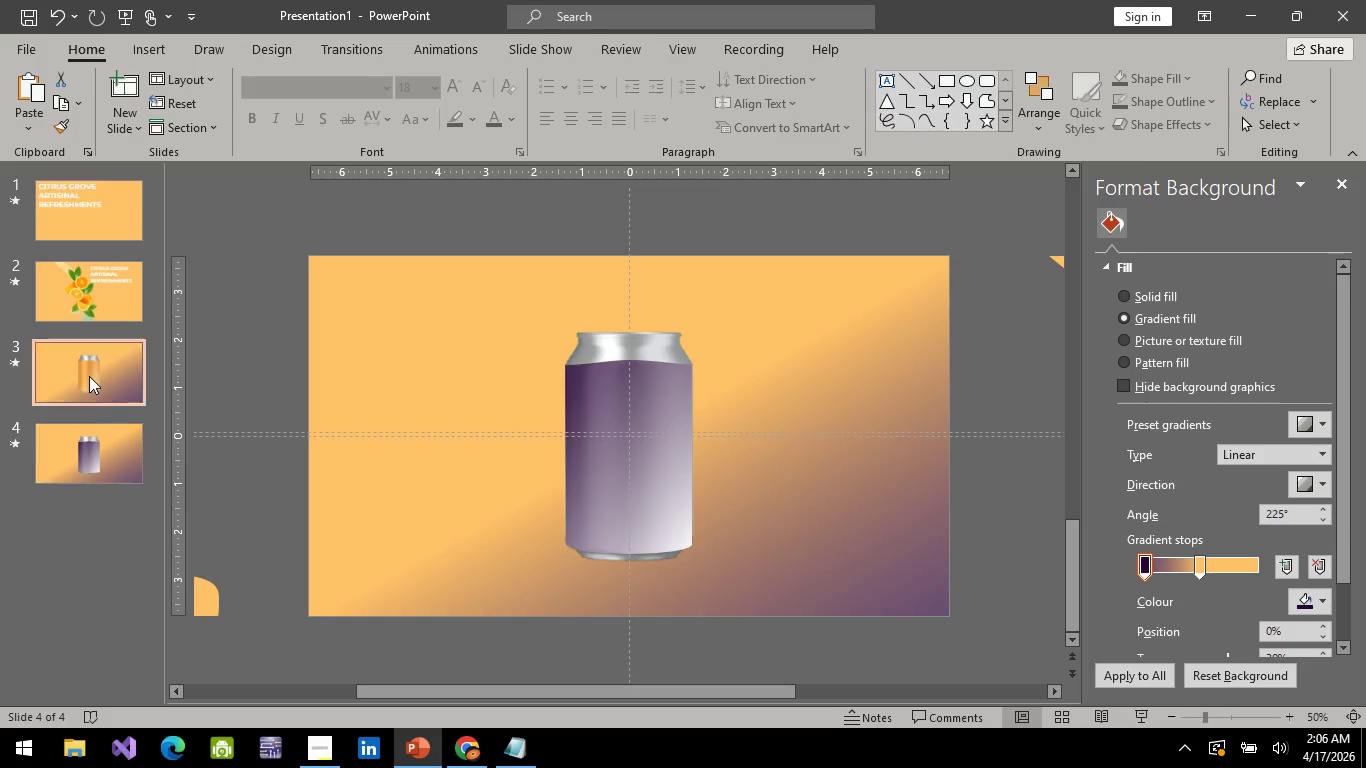 
triple_click([89, 376])
 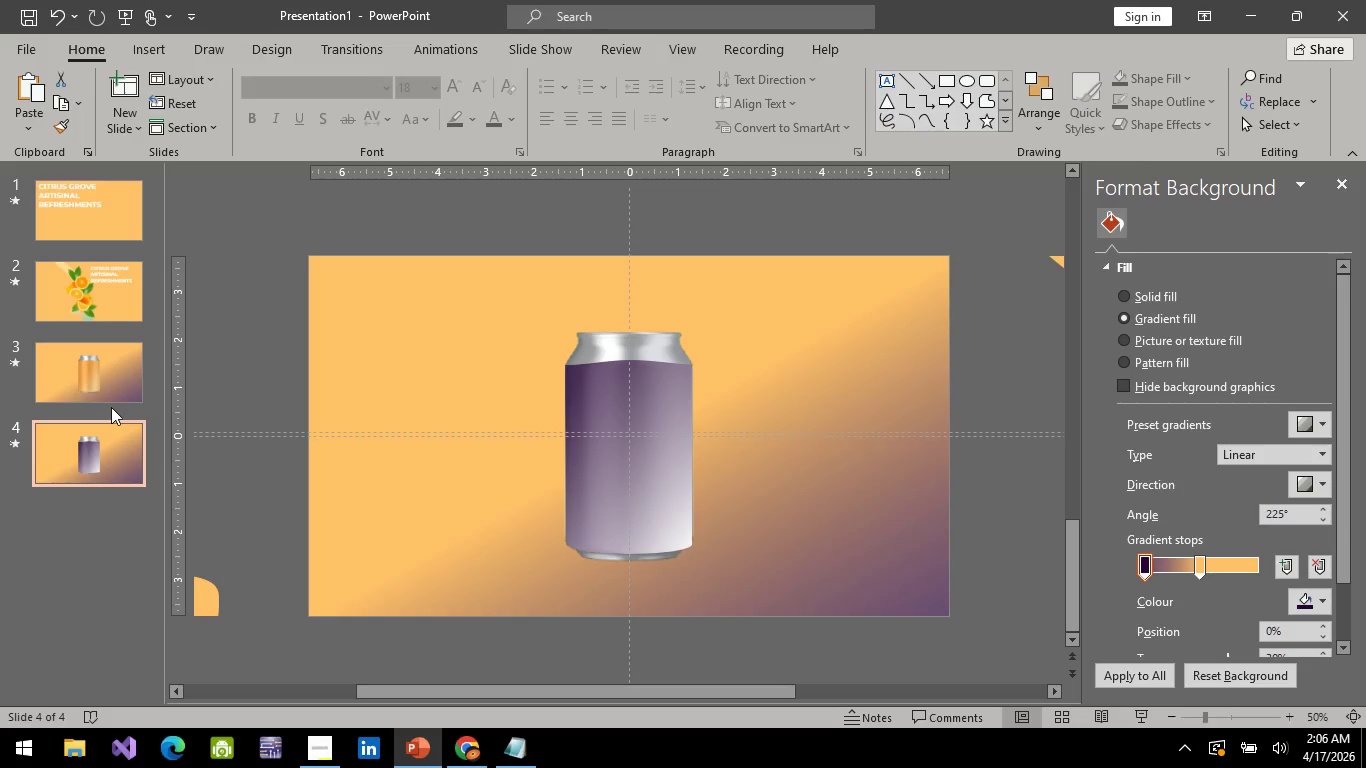 
left_click([108, 390])
 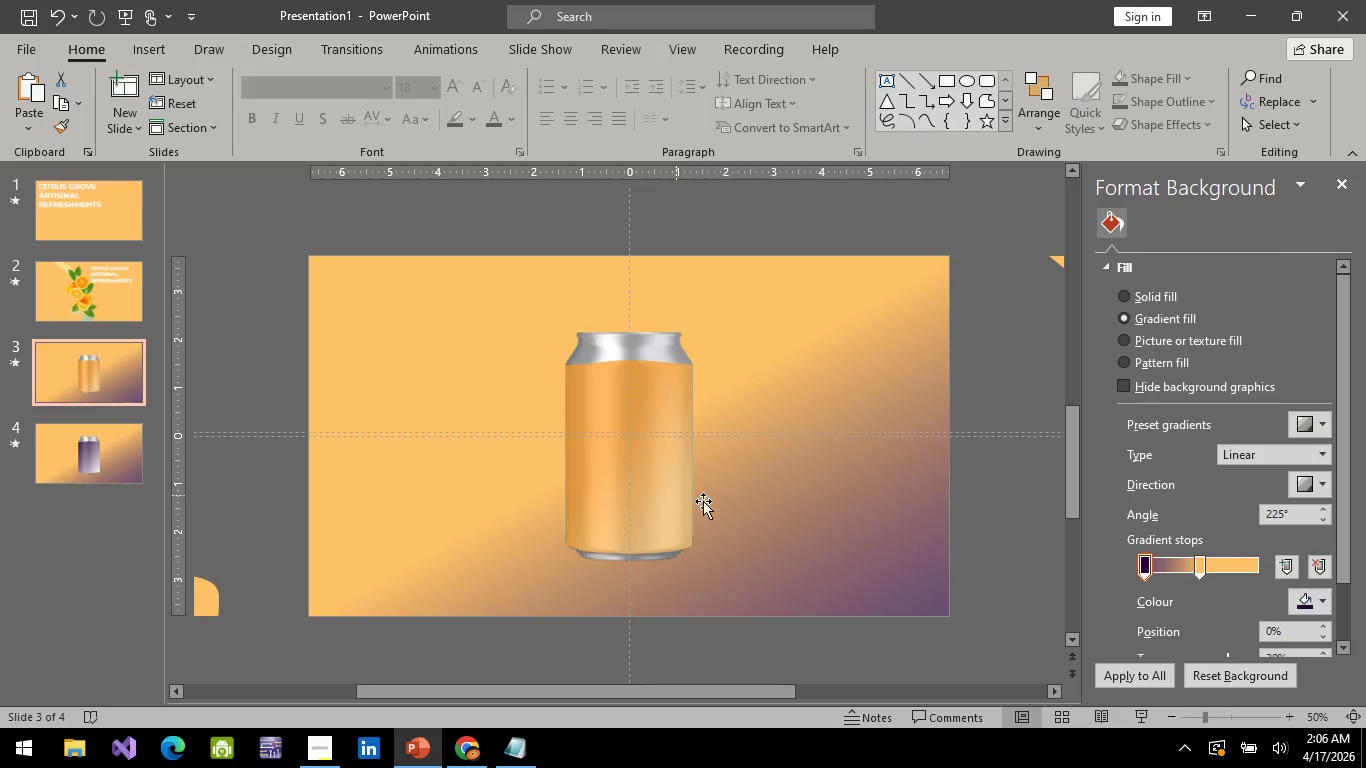 
left_click([804, 495])
 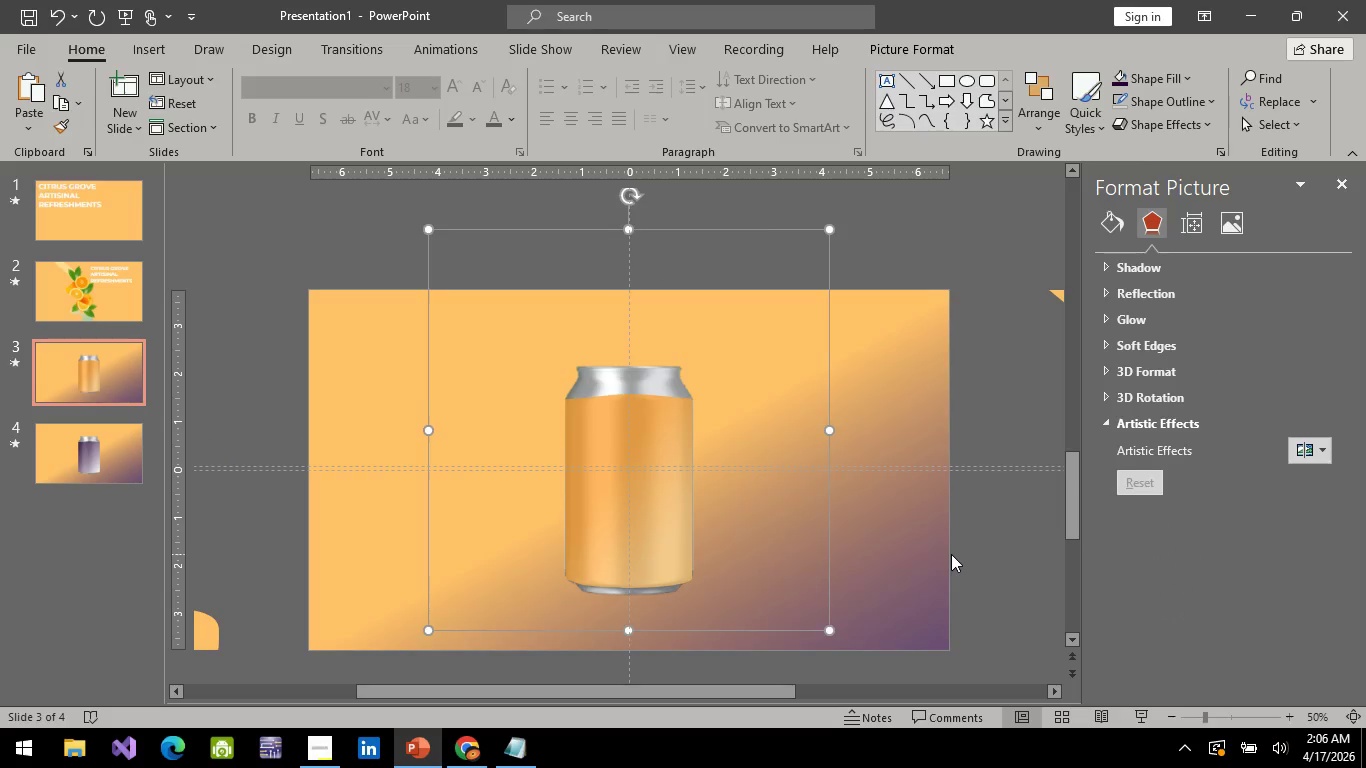 
left_click([951, 554])
 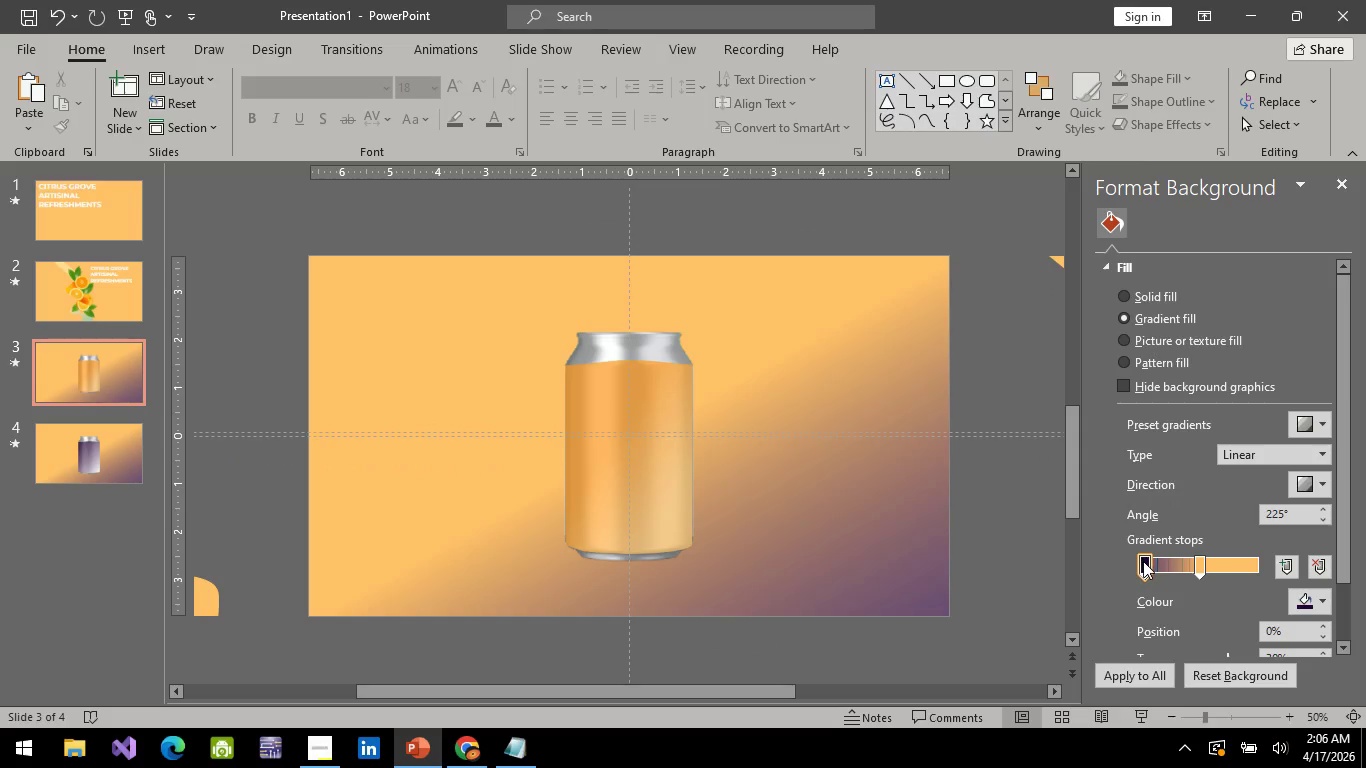 
left_click([1143, 561])
 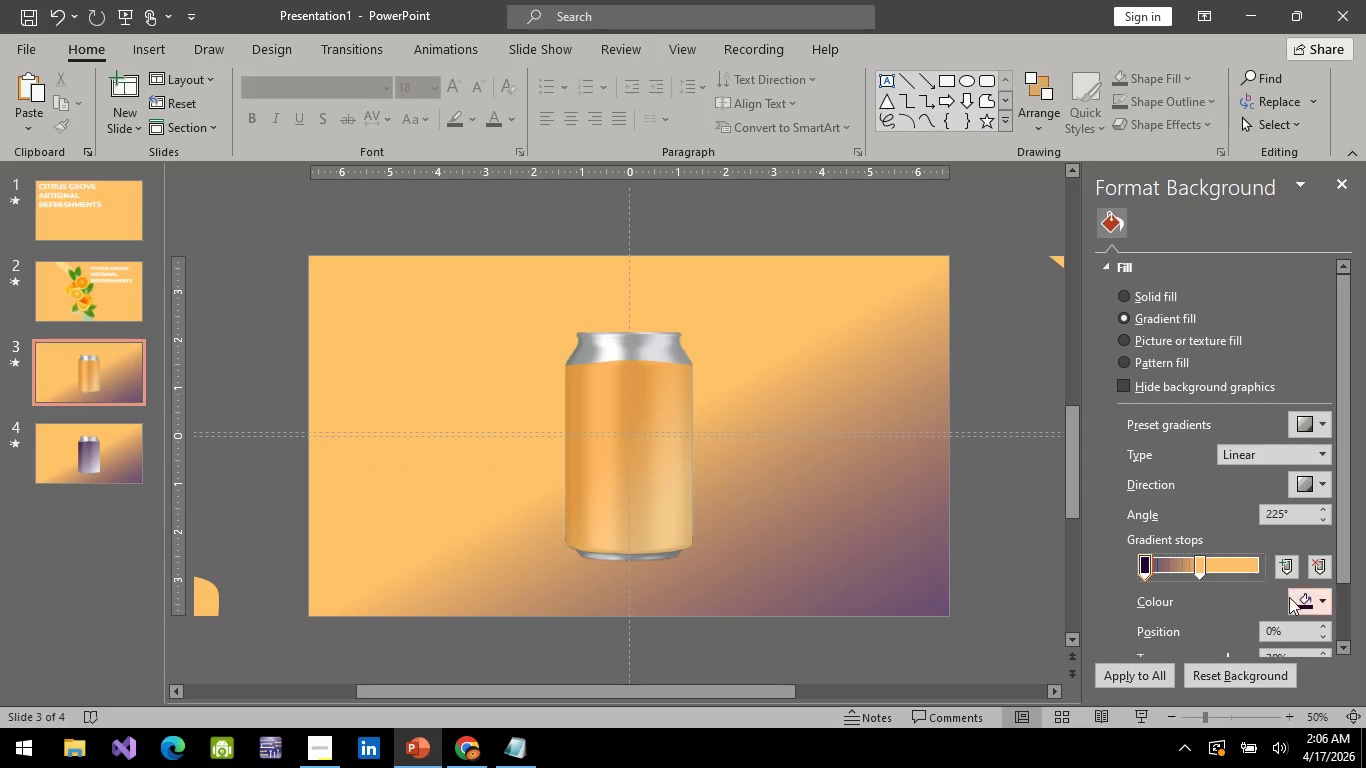 
scroll: coordinate [1265, 621], scroll_direction: down, amount: 2.0
 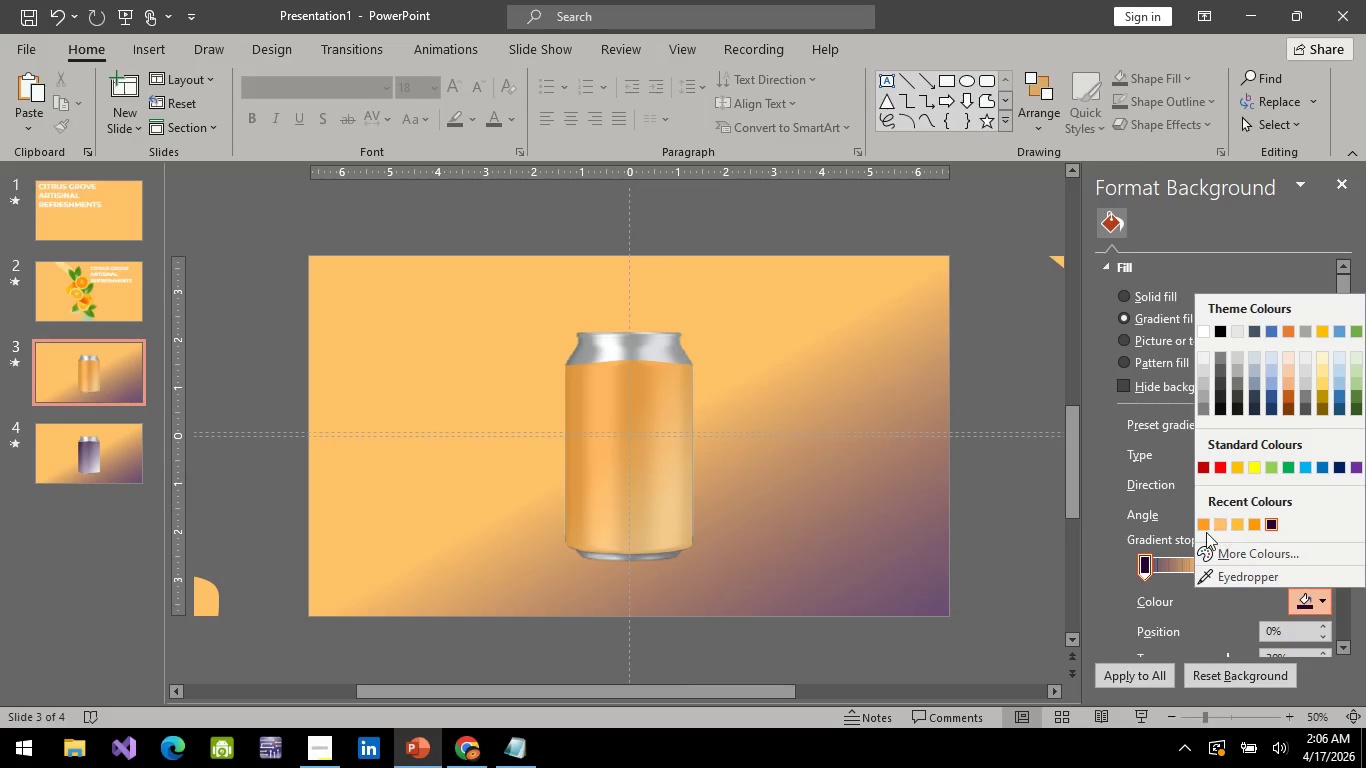 
left_click([1202, 522])
 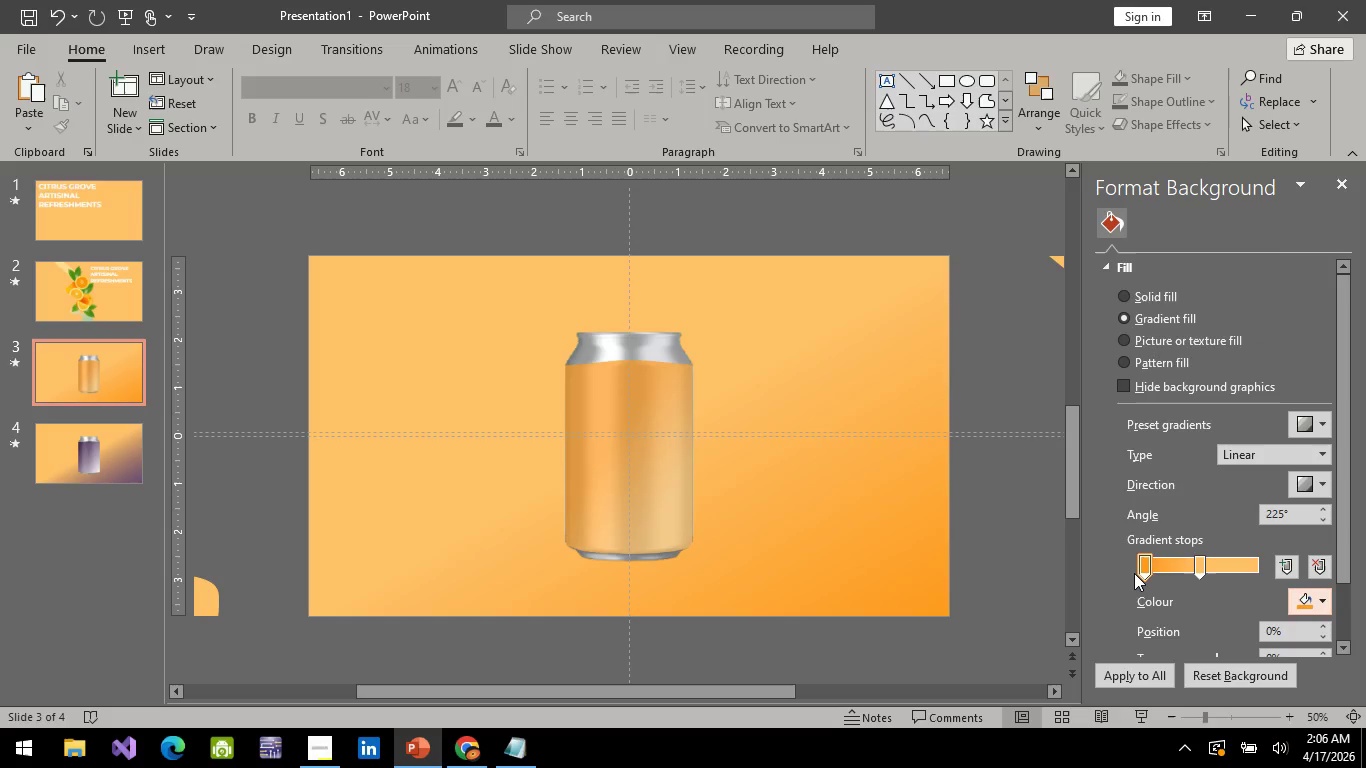 
left_click_drag(start_coordinate=[1145, 566], to_coordinate=[1178, 573])
 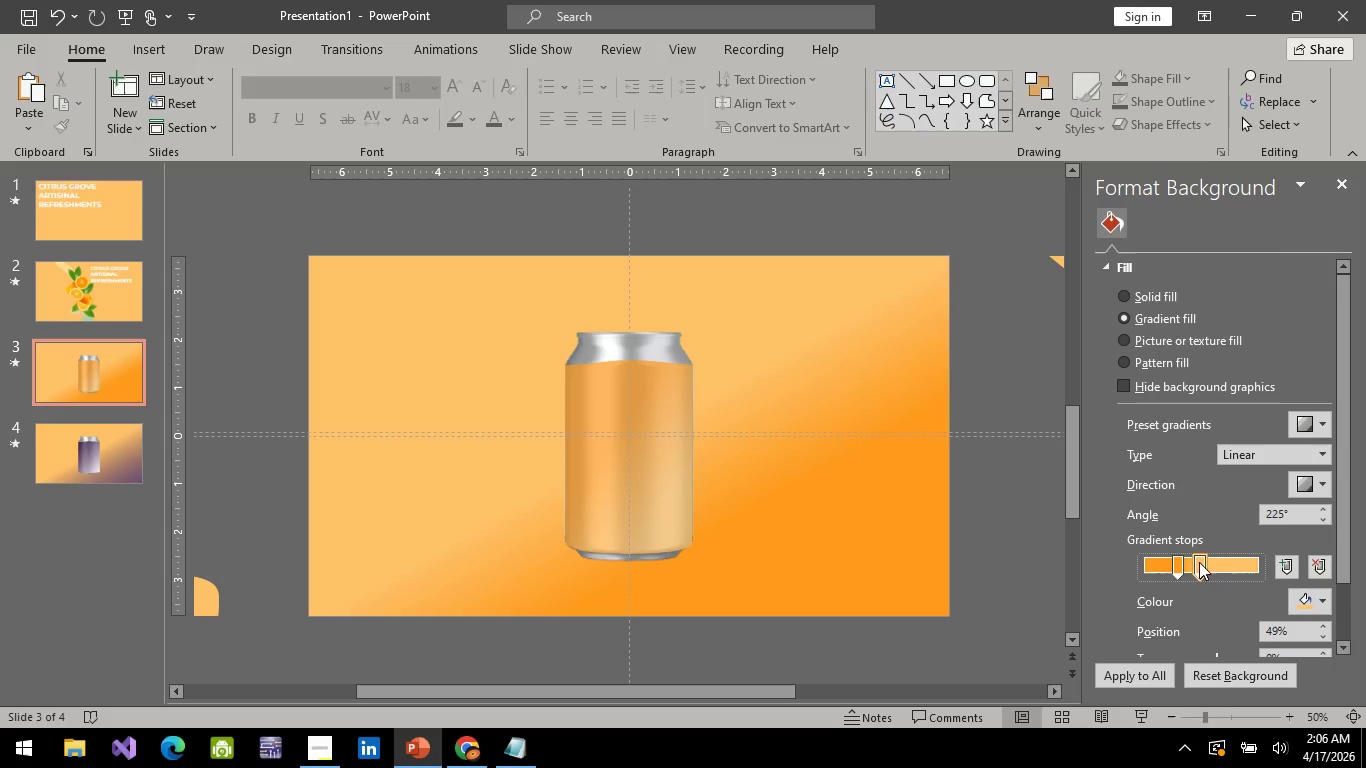 
left_click_drag(start_coordinate=[1199, 562], to_coordinate=[1235, 565])
 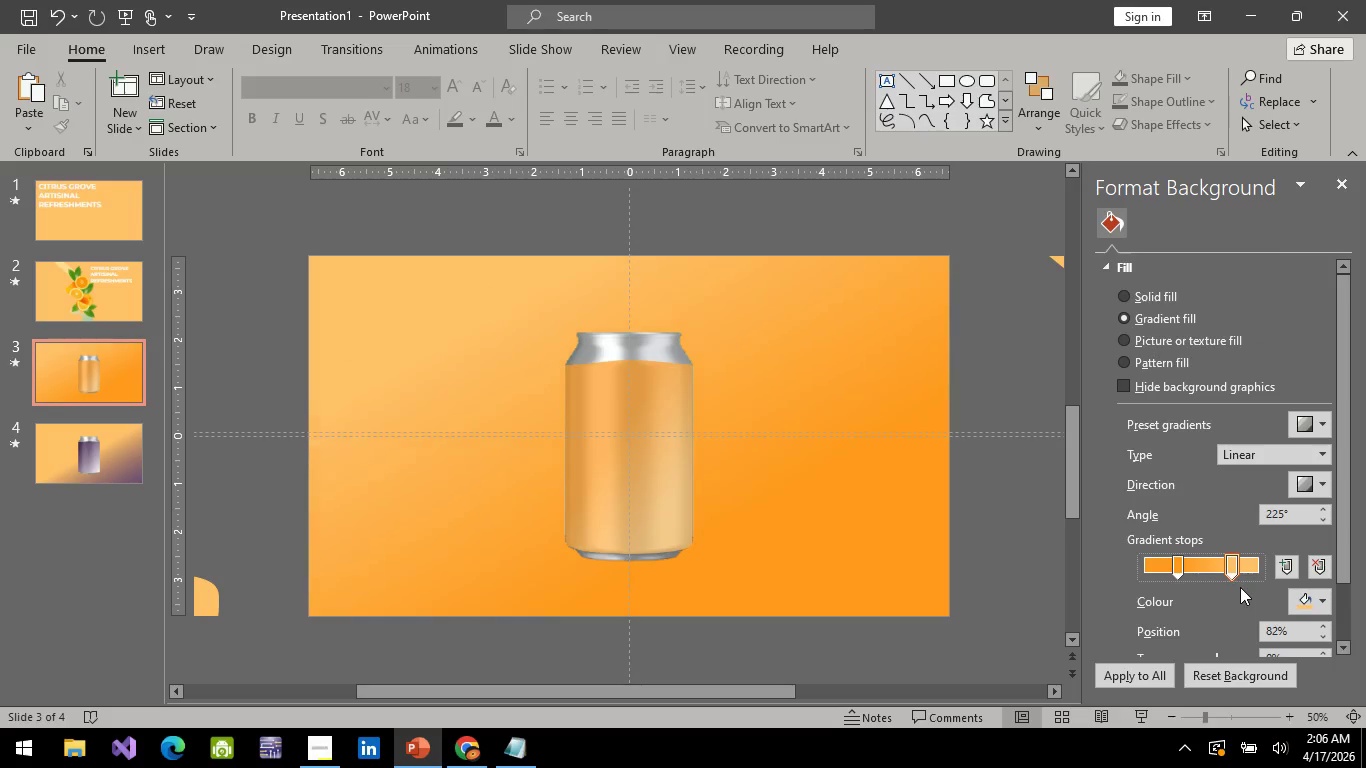 
scroll: coordinate [1240, 587], scroll_direction: down, amount: 2.0
 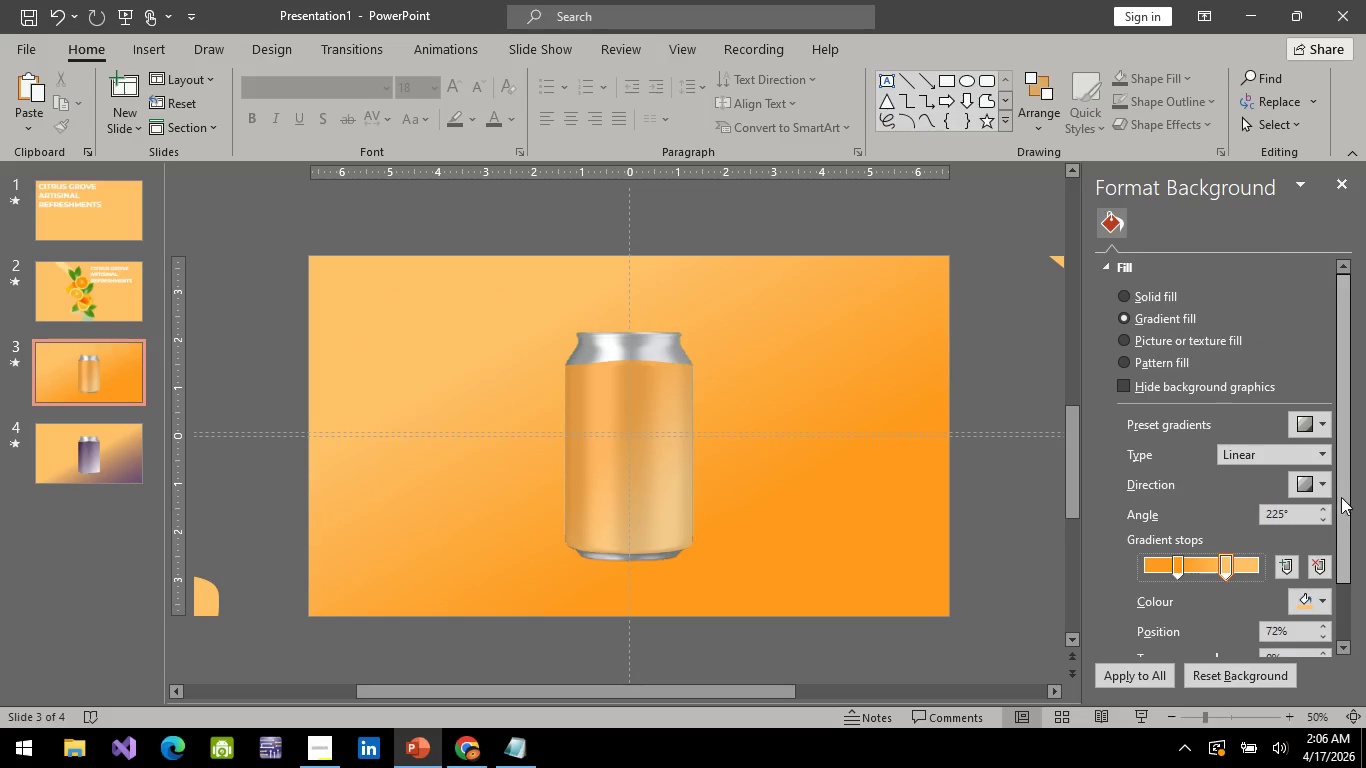 
left_click_drag(start_coordinate=[1342, 495], to_coordinate=[1357, 610])
 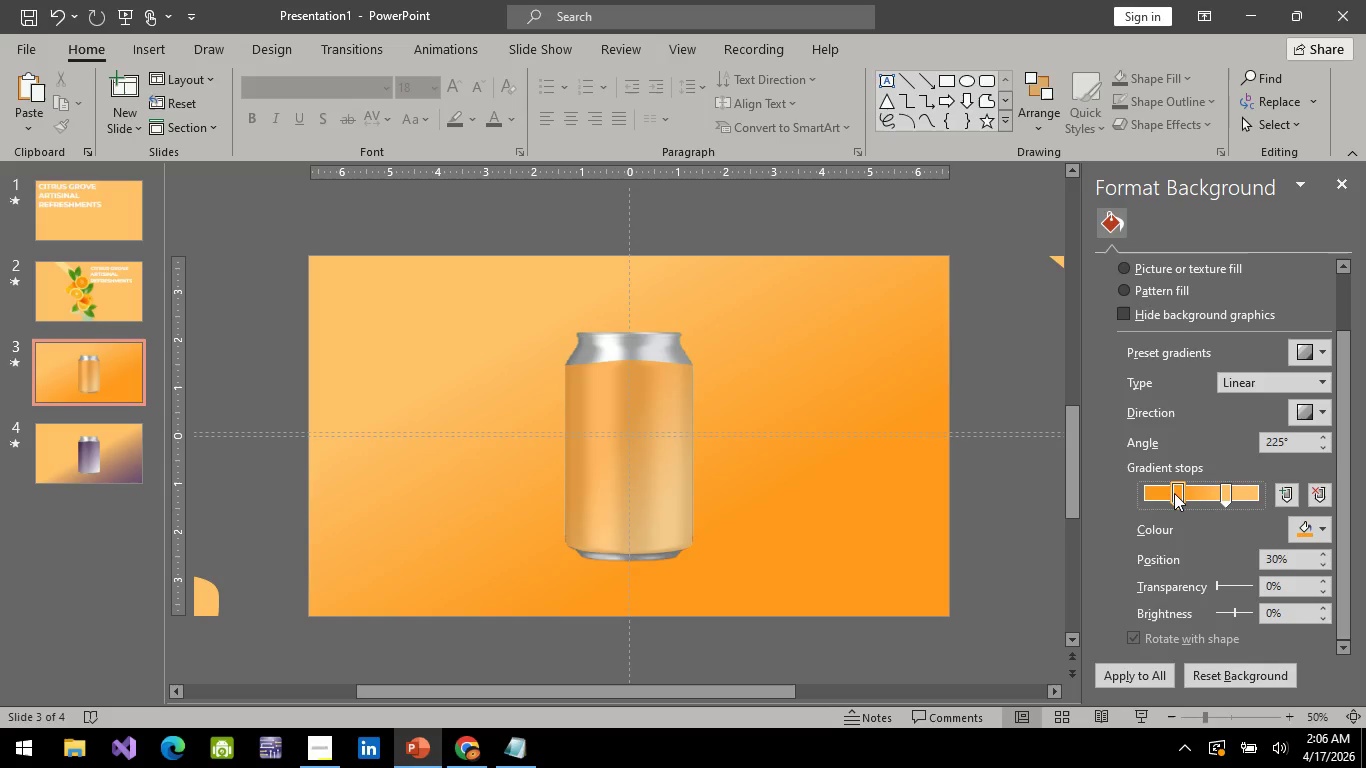 
left_click([1174, 493])